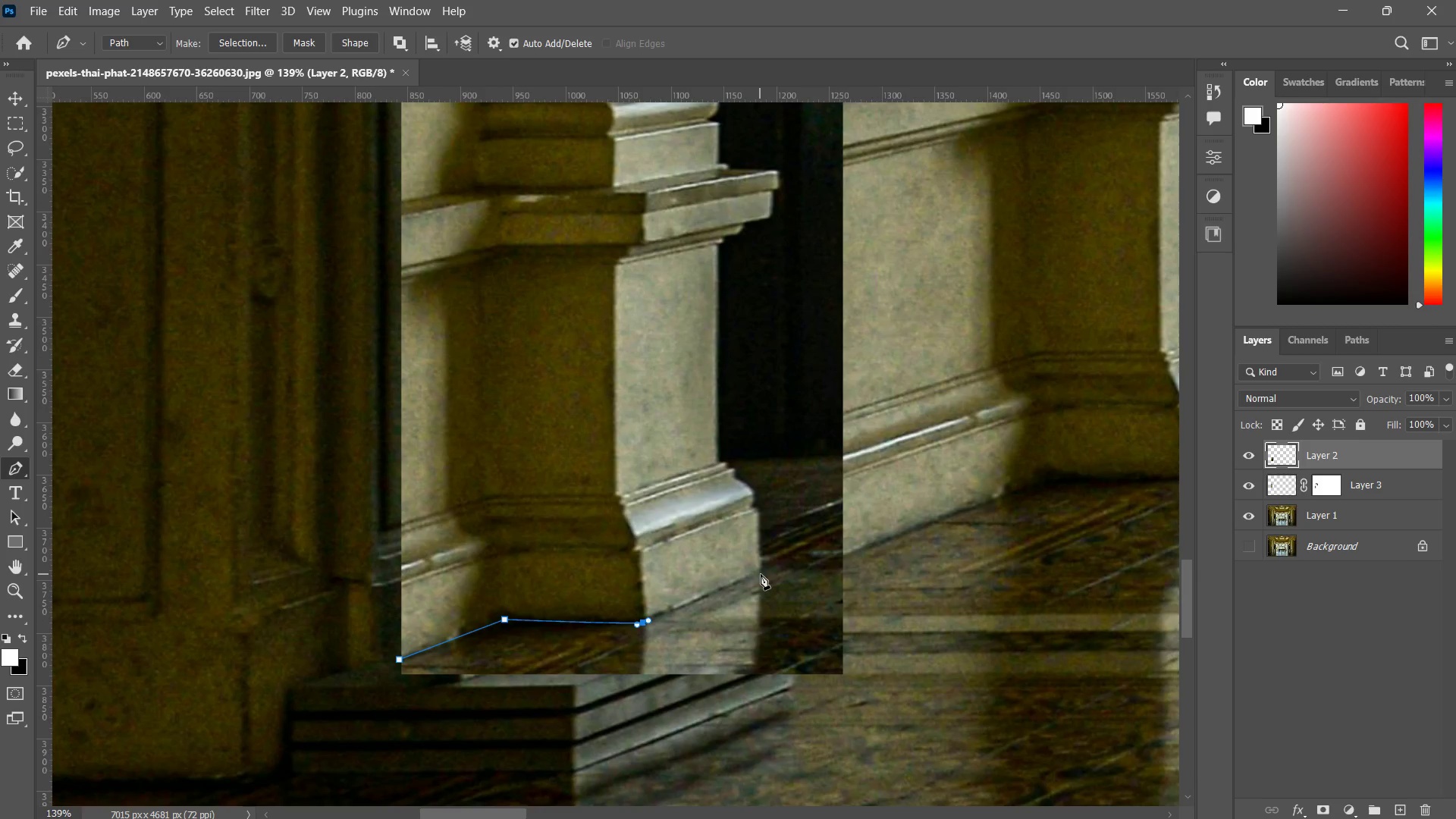 
left_click([761, 573])
 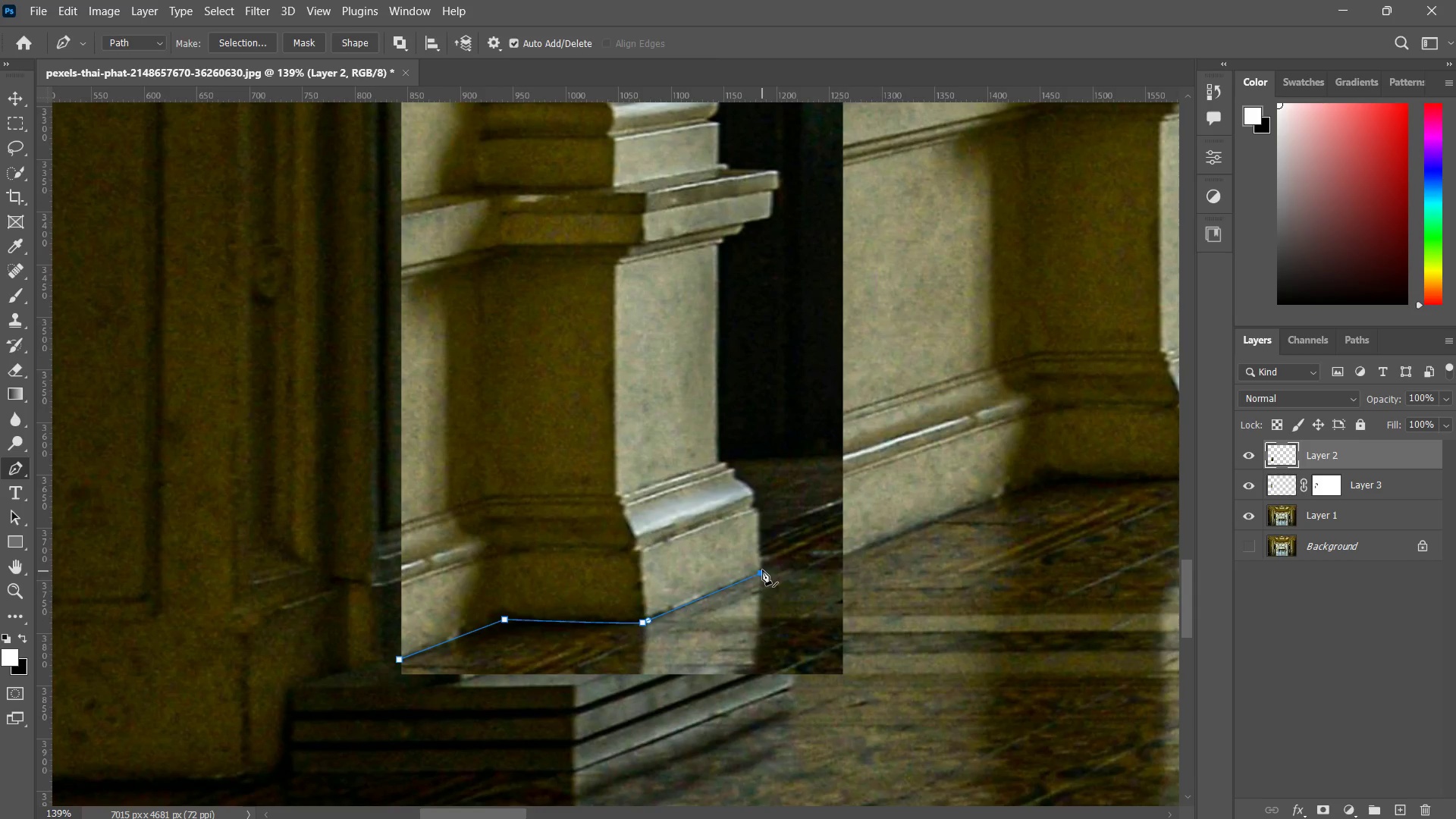 
hold_key(key=C, duration=0.48)
 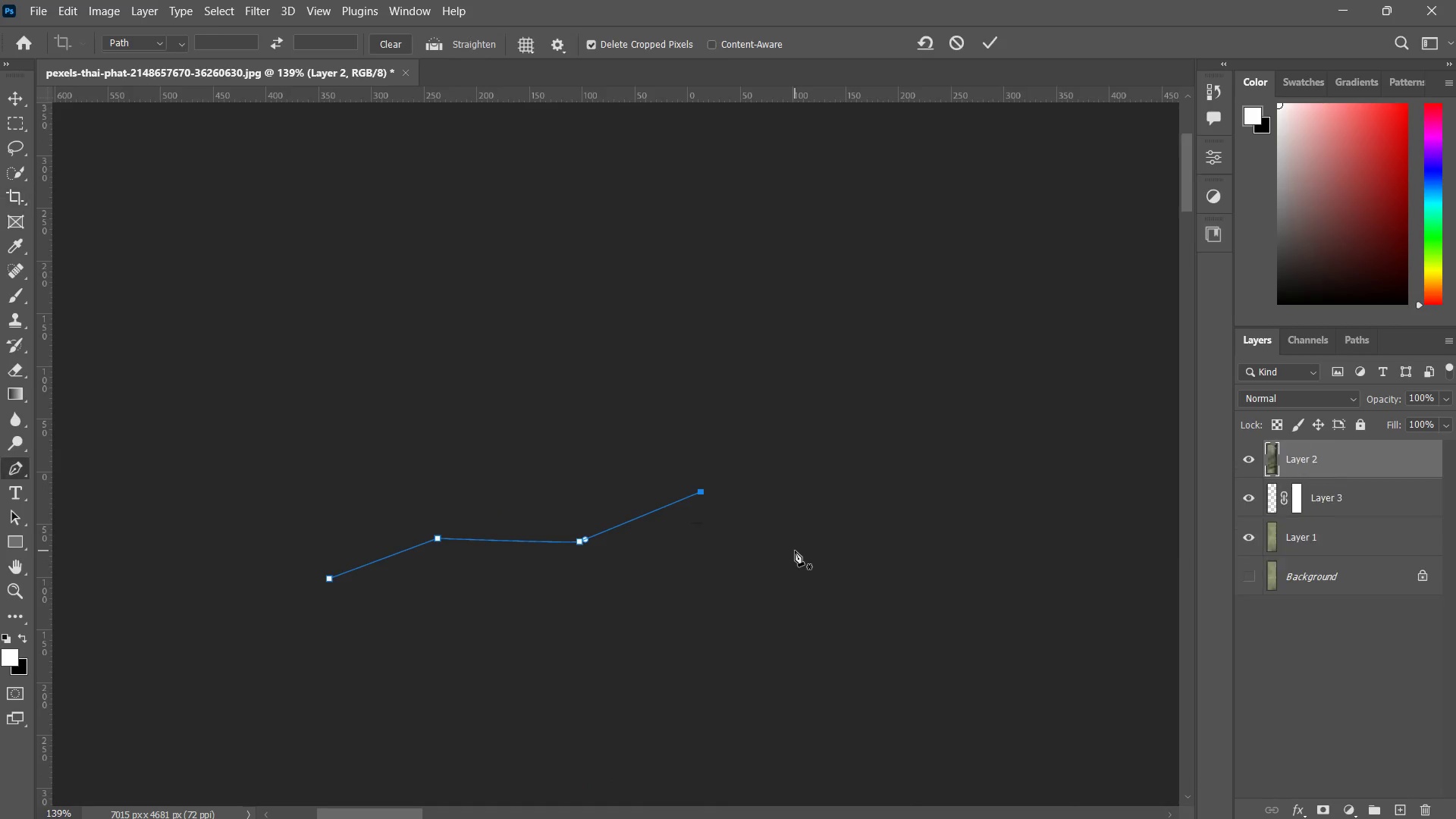 
left_click_drag(start_coordinate=[761, 553], to_coordinate=[748, 602])
 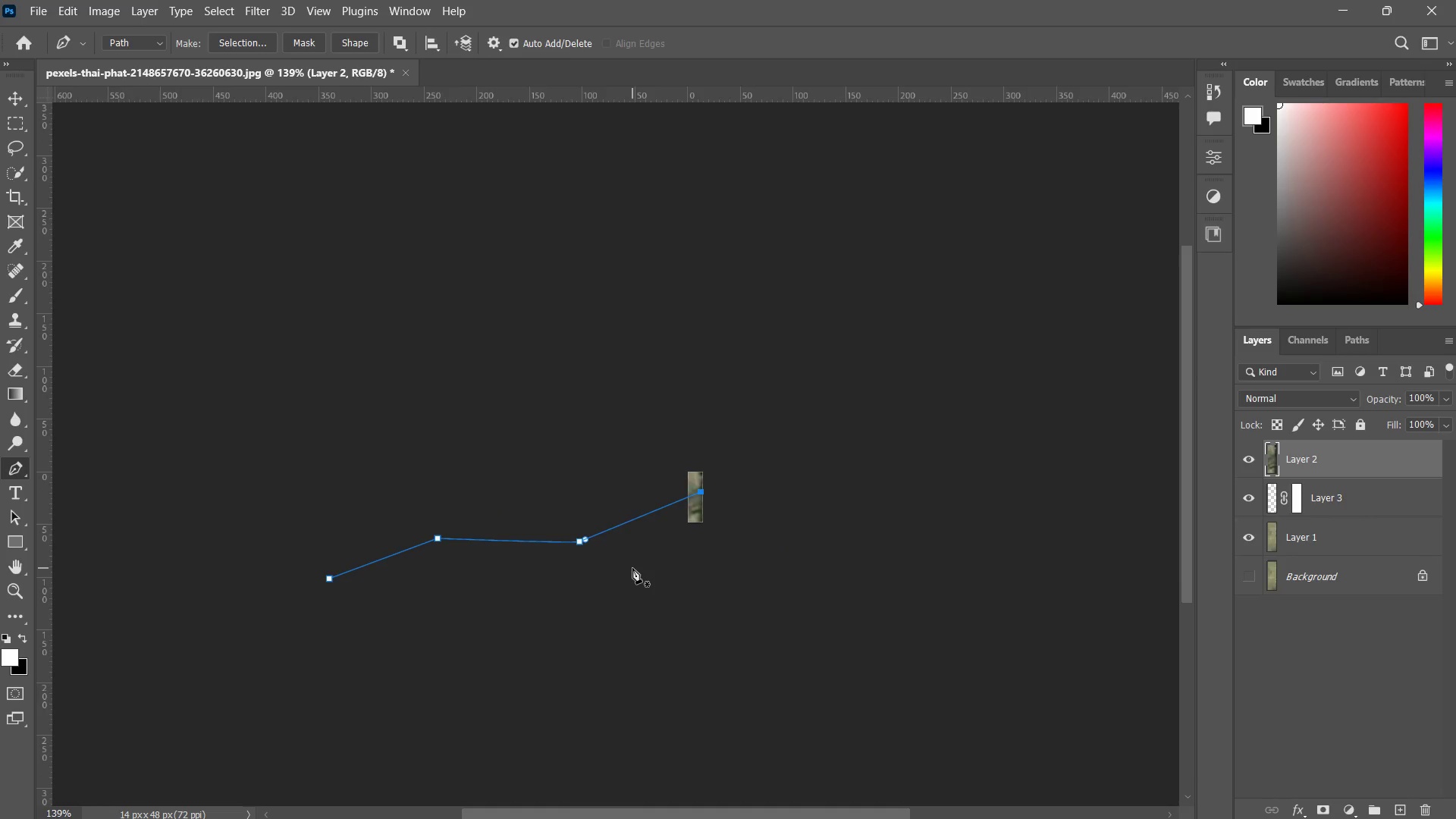 
key(Escape)
 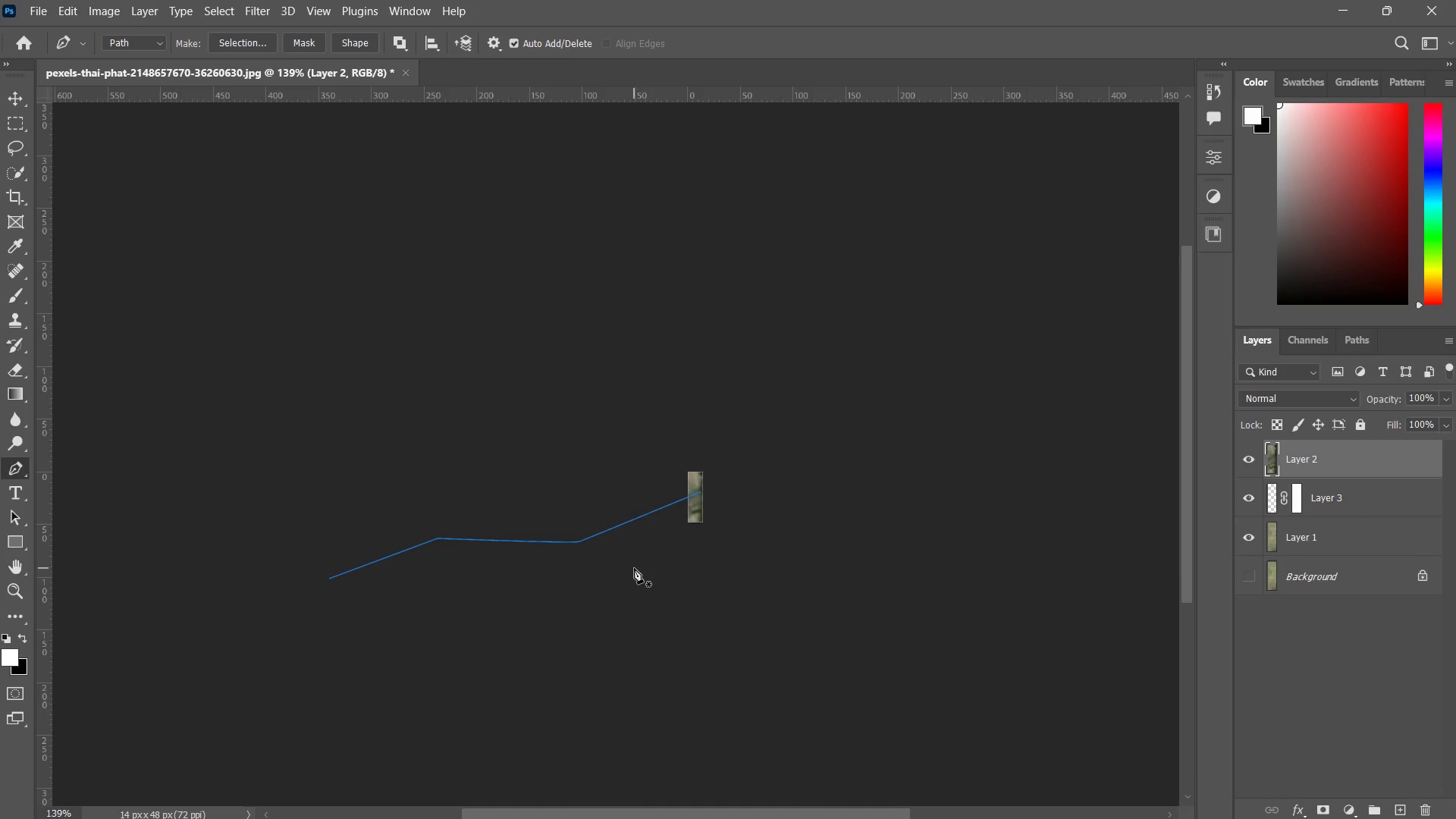 
key(Control+ControlLeft)
 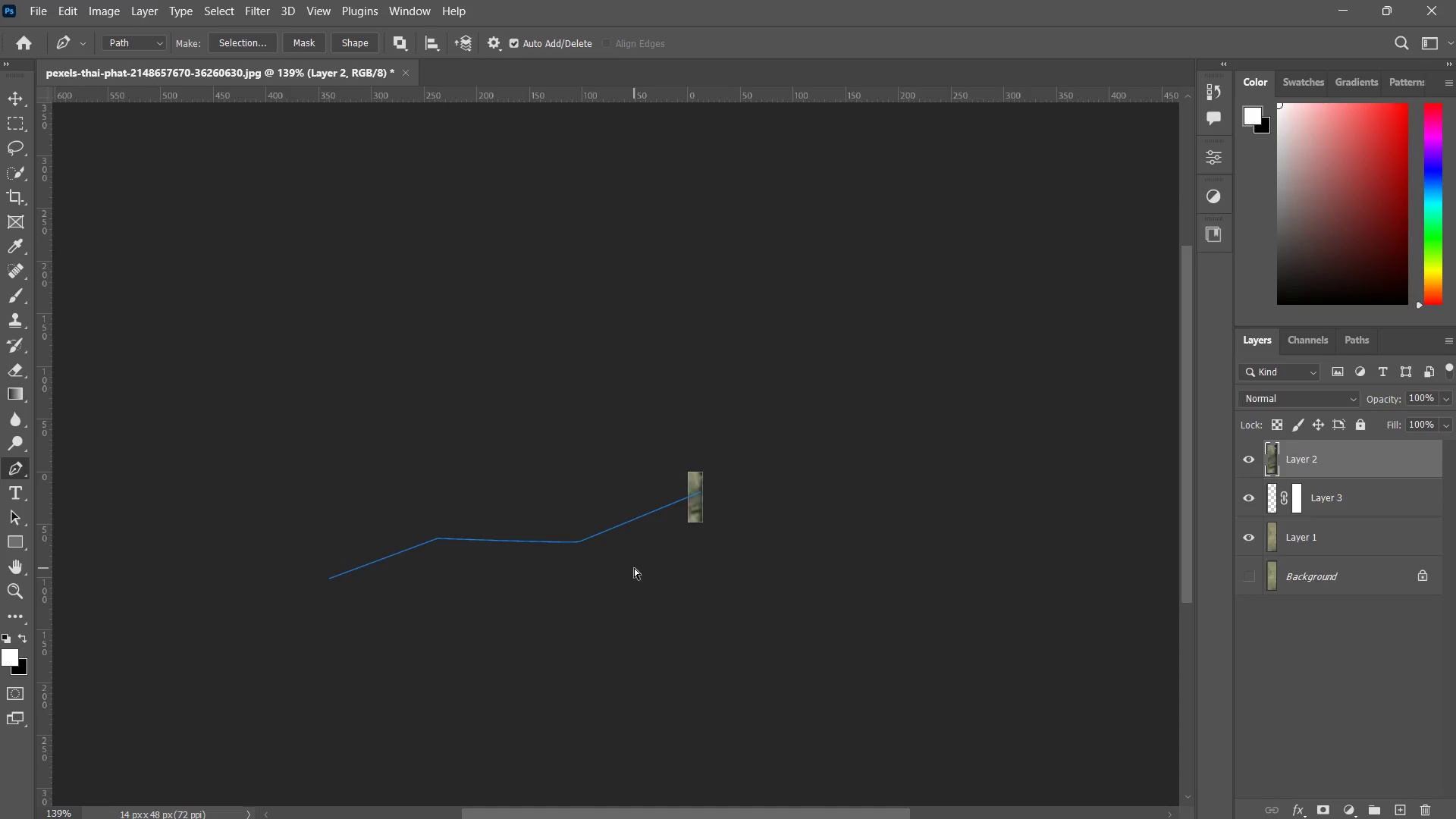 
key(Control+Z)
 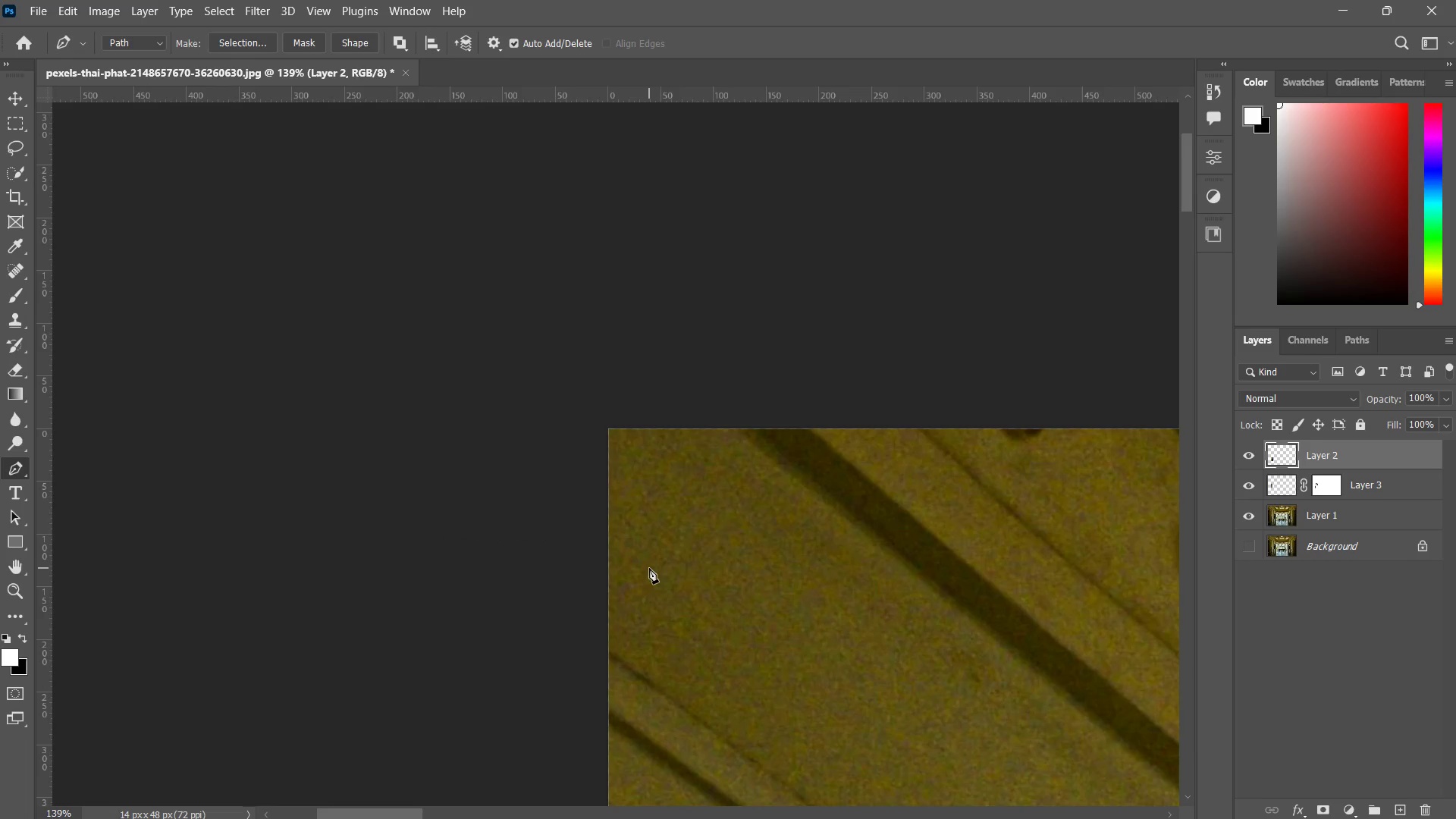 
type( zzzp)
 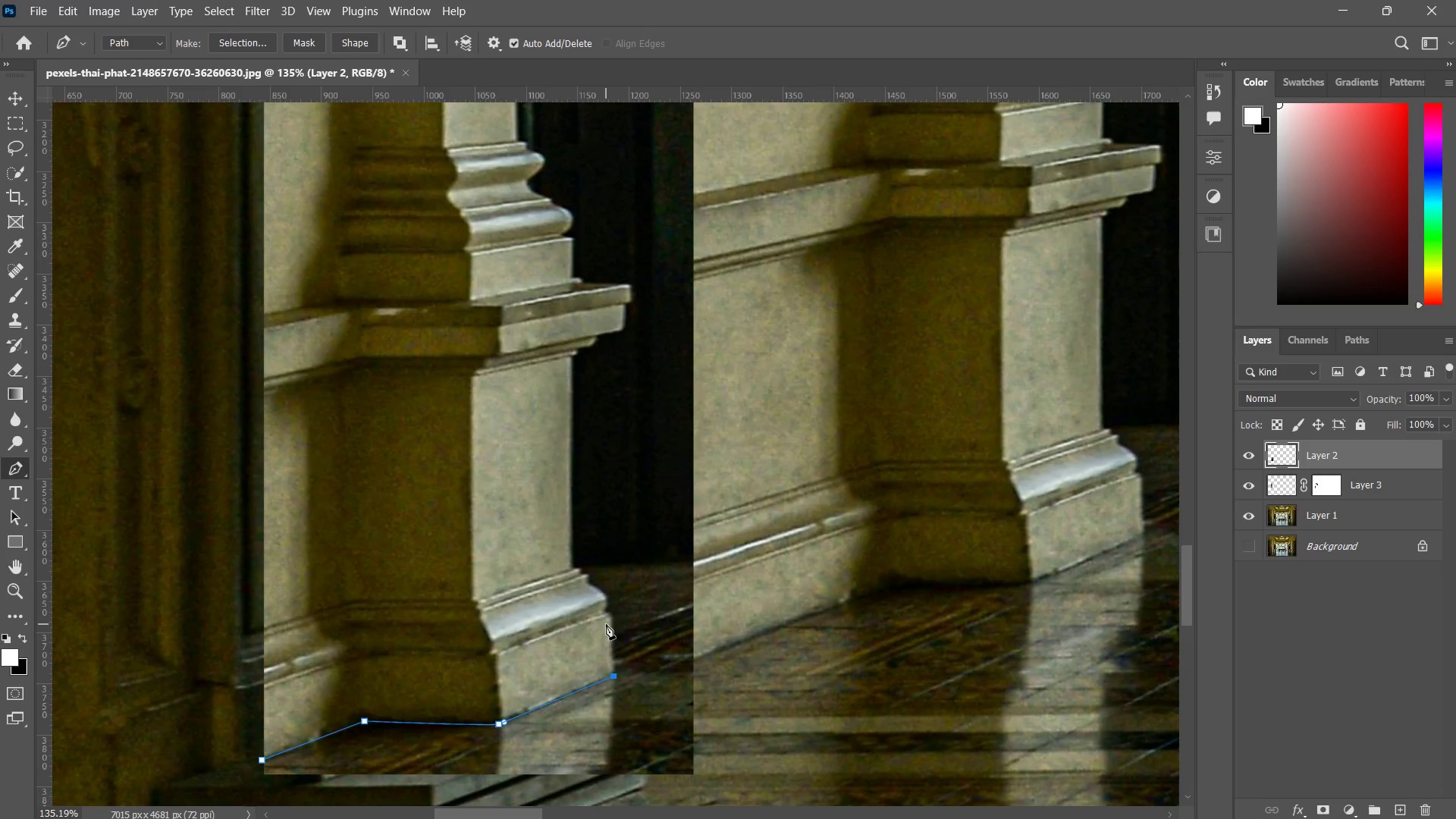 
left_click_drag(start_coordinate=[776, 571], to_coordinate=[667, 654])
 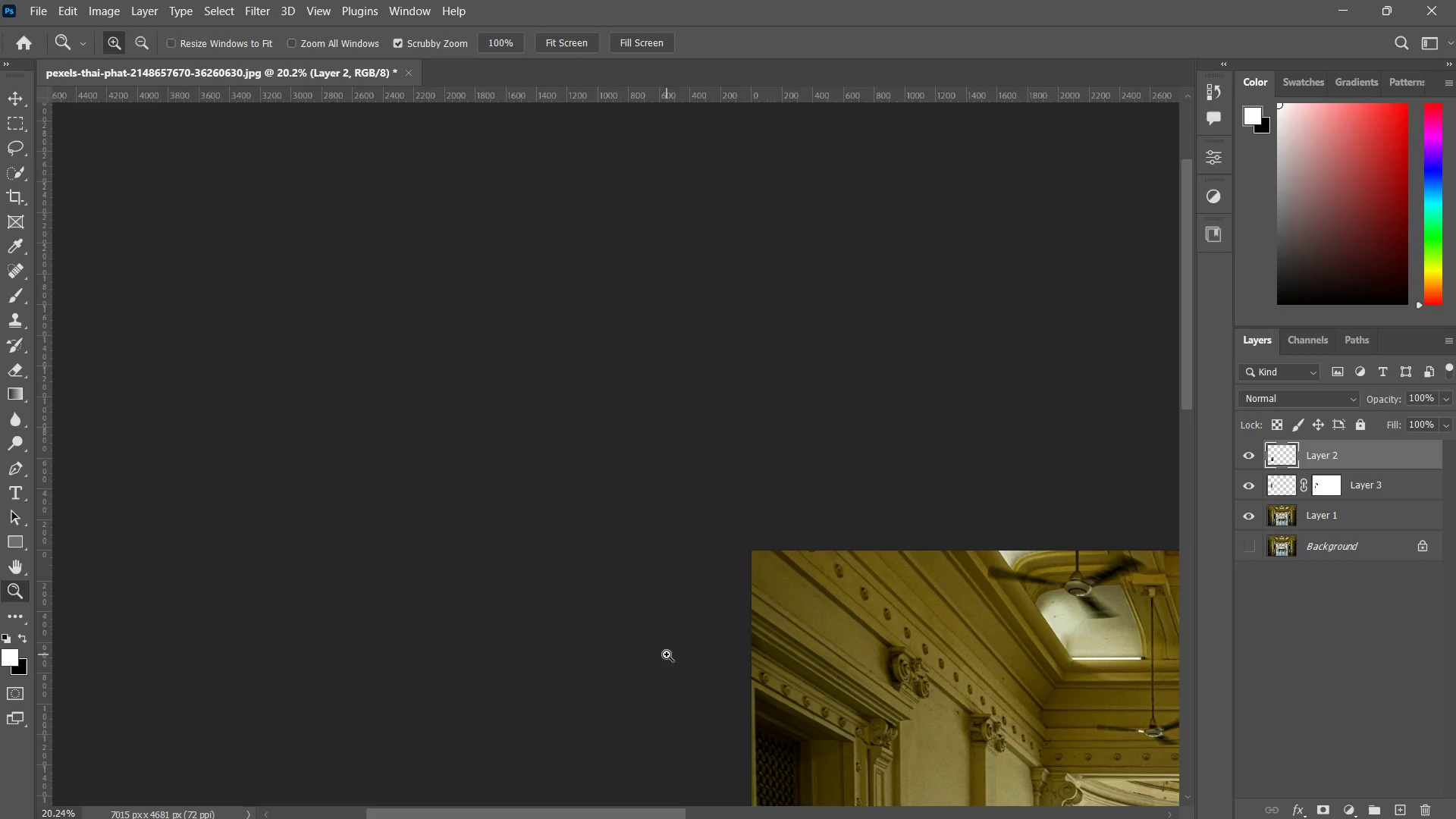 
left_click_drag(start_coordinate=[777, 629], to_coordinate=[583, 385])
 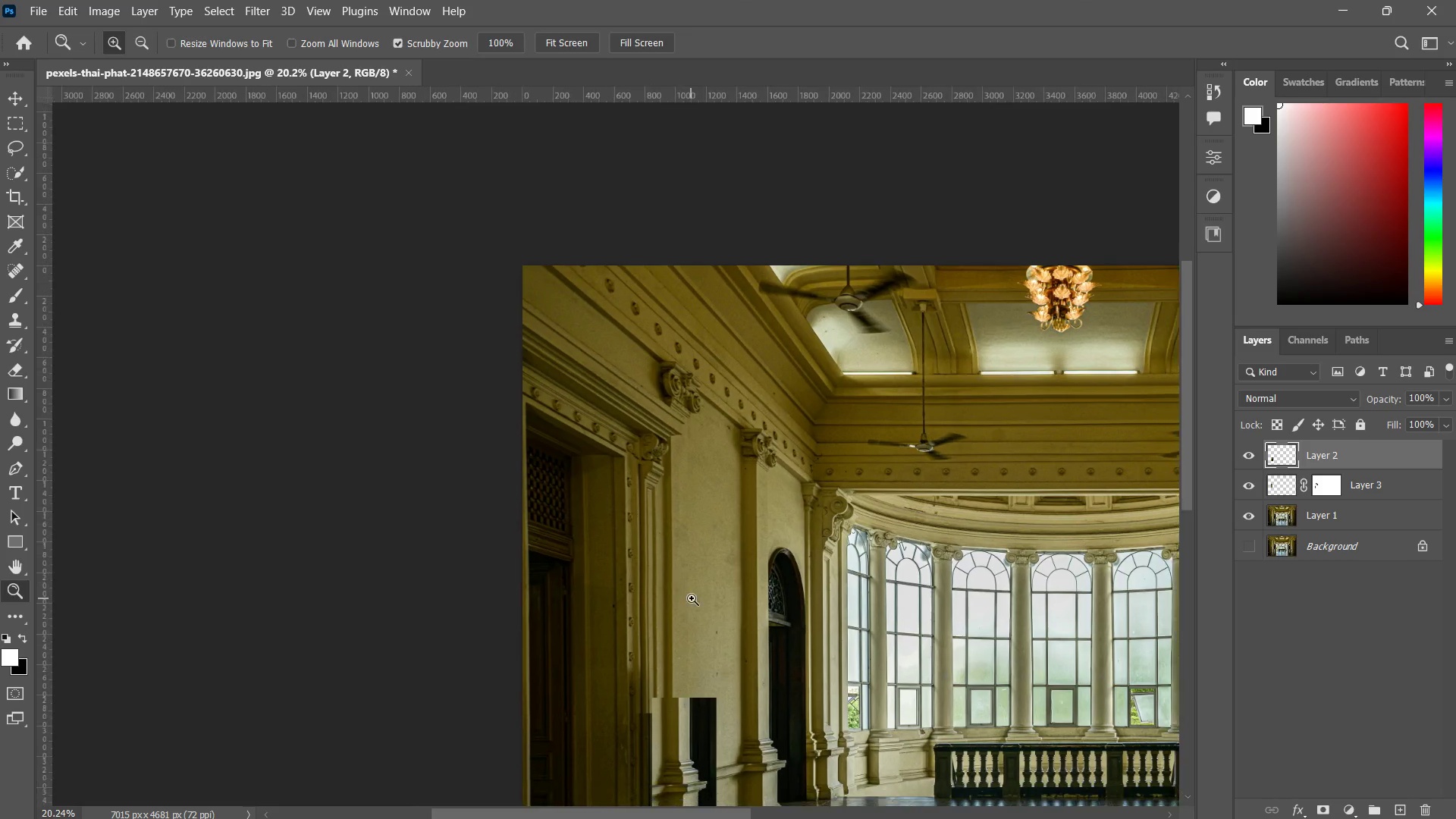 
left_click_drag(start_coordinate=[692, 596], to_coordinate=[632, 388])
 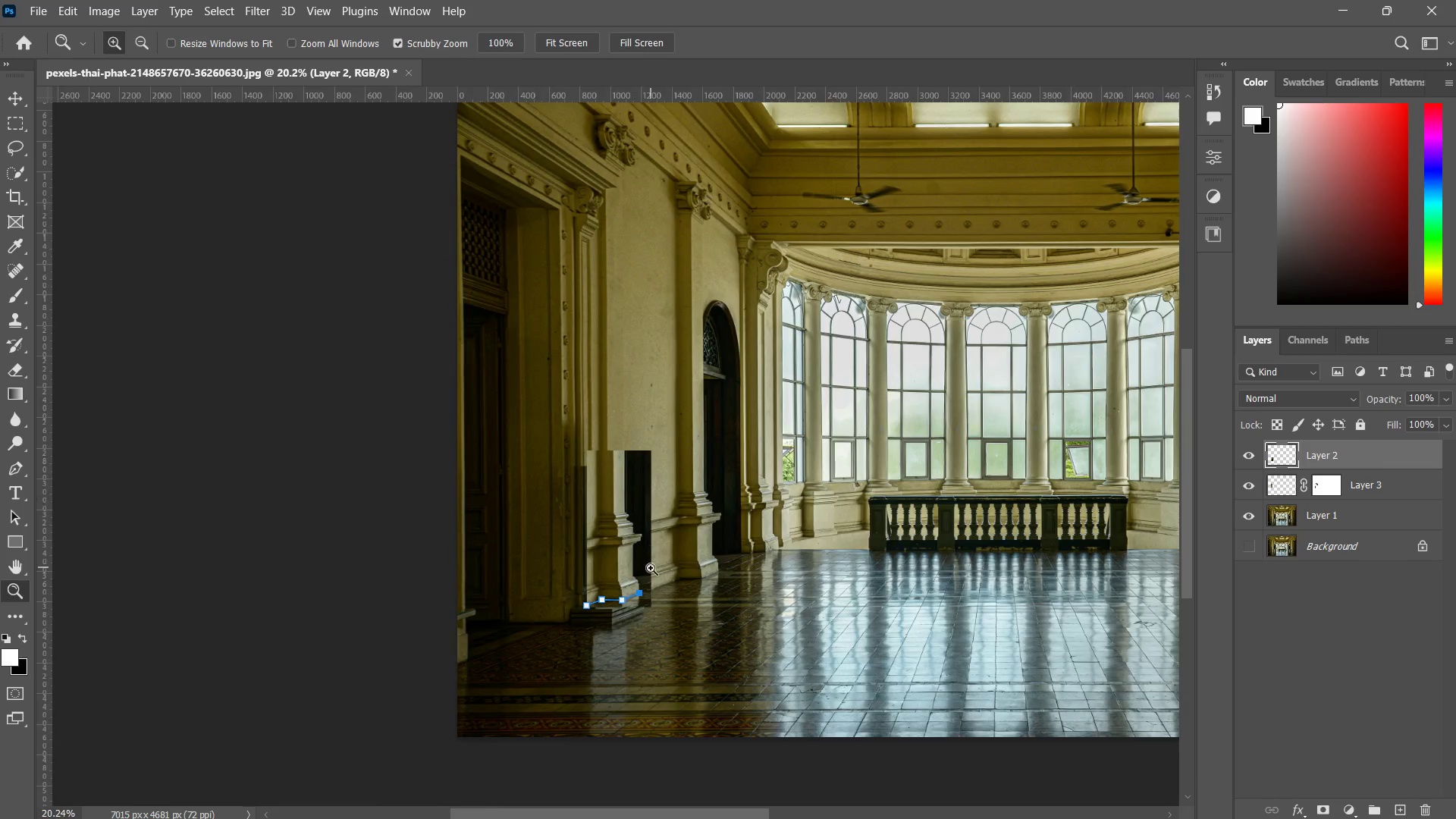 
left_click_drag(start_coordinate=[652, 570], to_coordinate=[733, 493])
 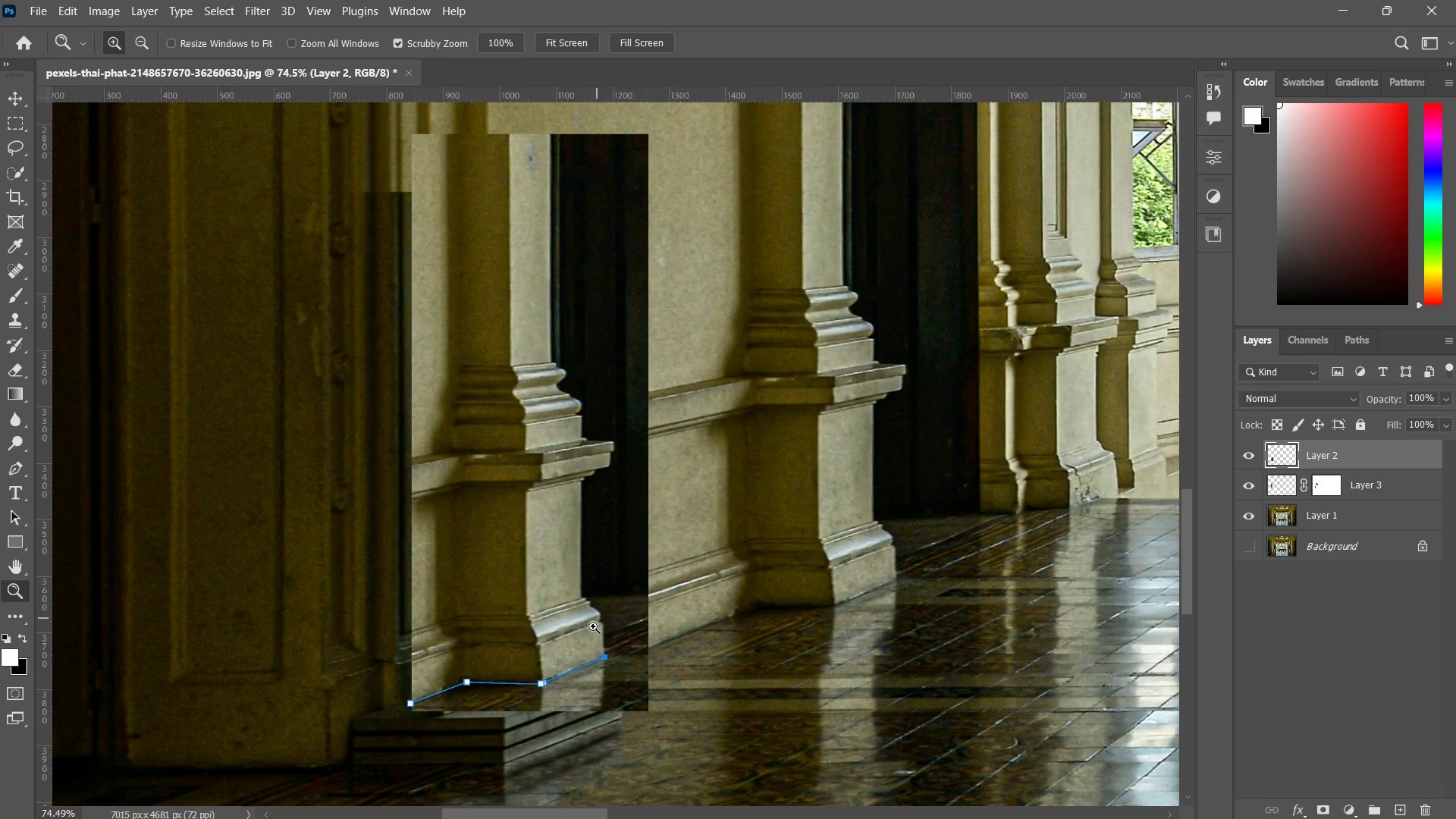 
left_click_drag(start_coordinate=[593, 633], to_coordinate=[635, 609])
 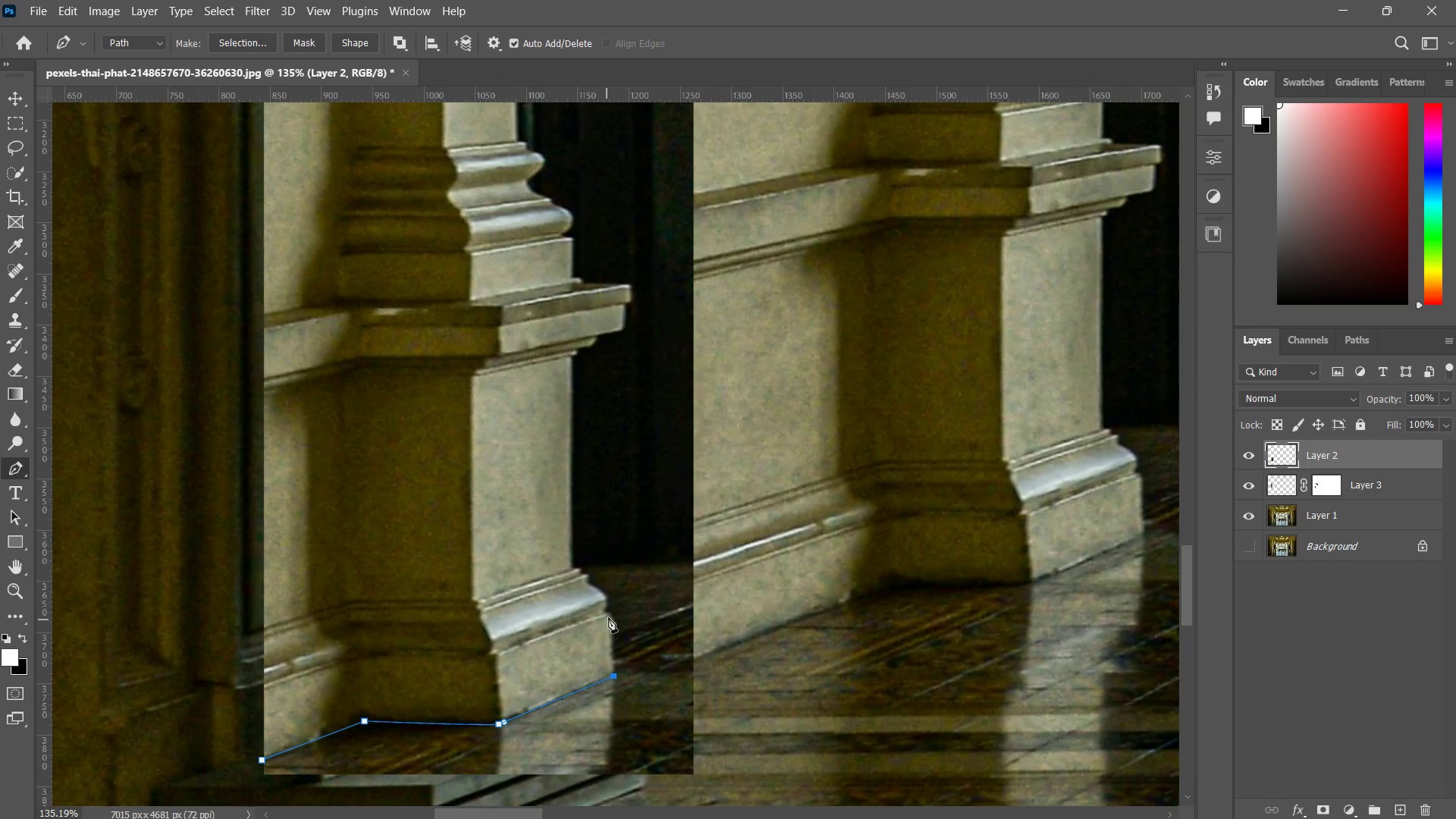 
left_click([613, 616])
 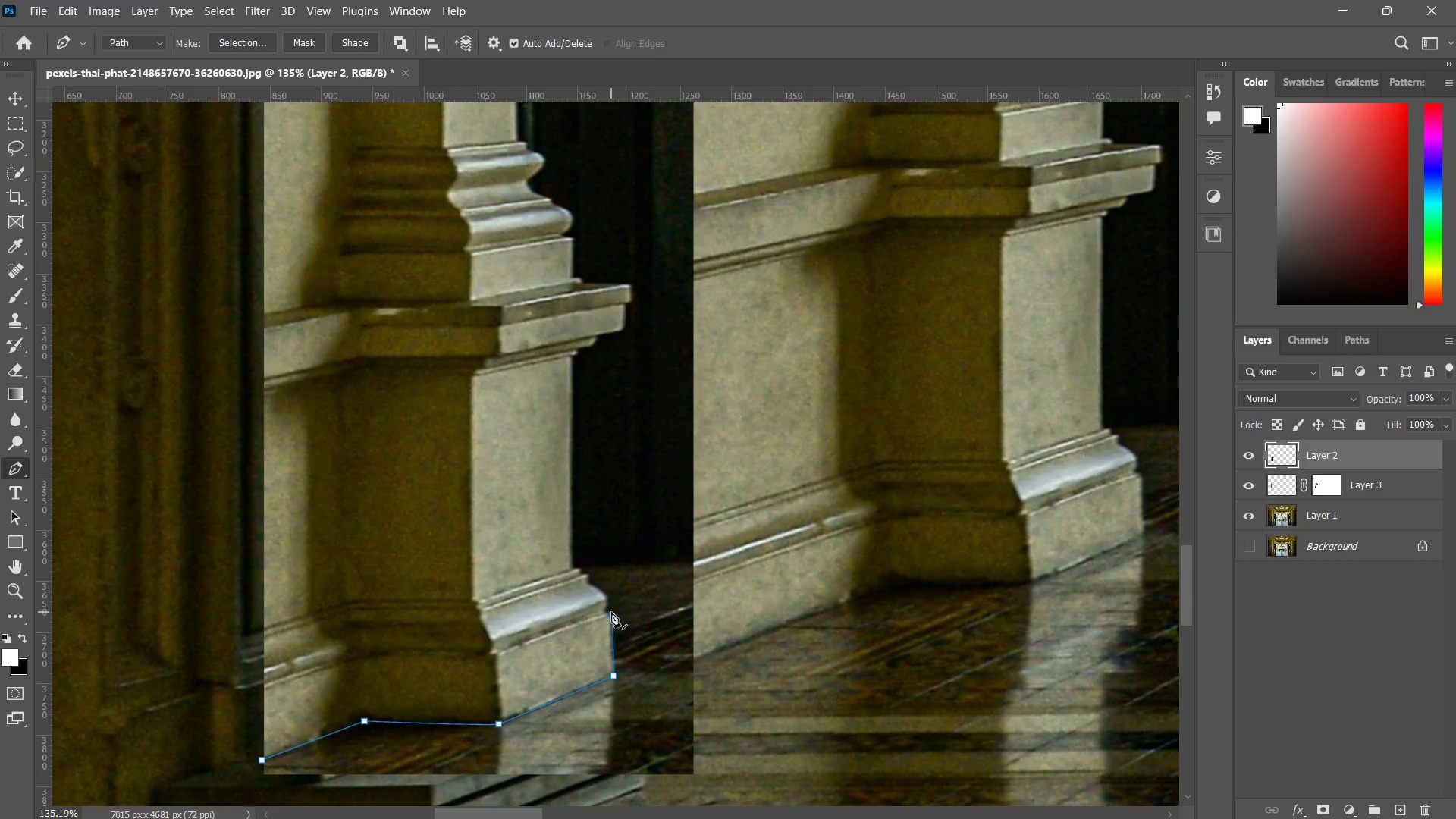 
left_click([607, 610])
 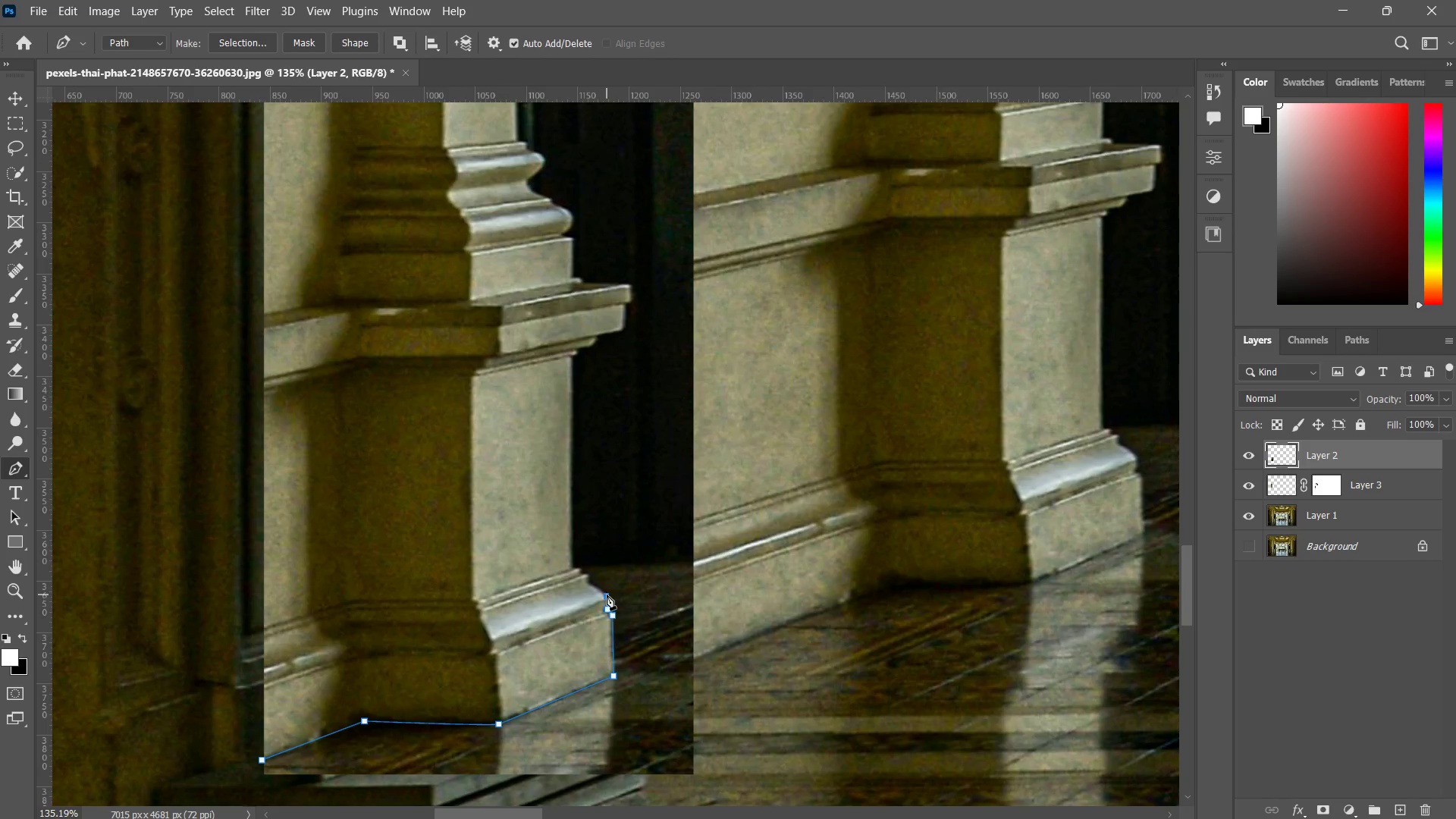 
triple_click([592, 585])
 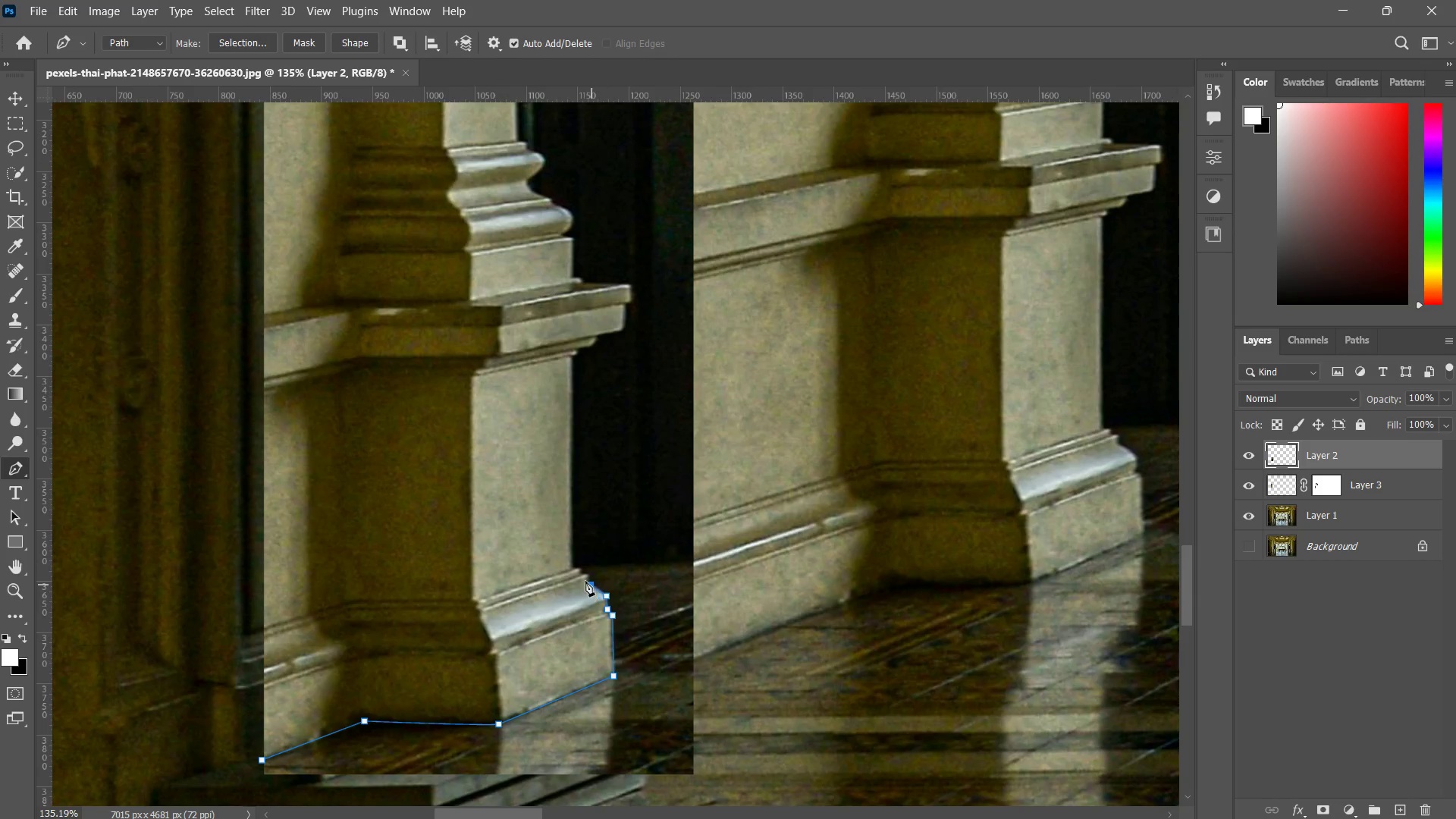 
triple_click([585, 581])
 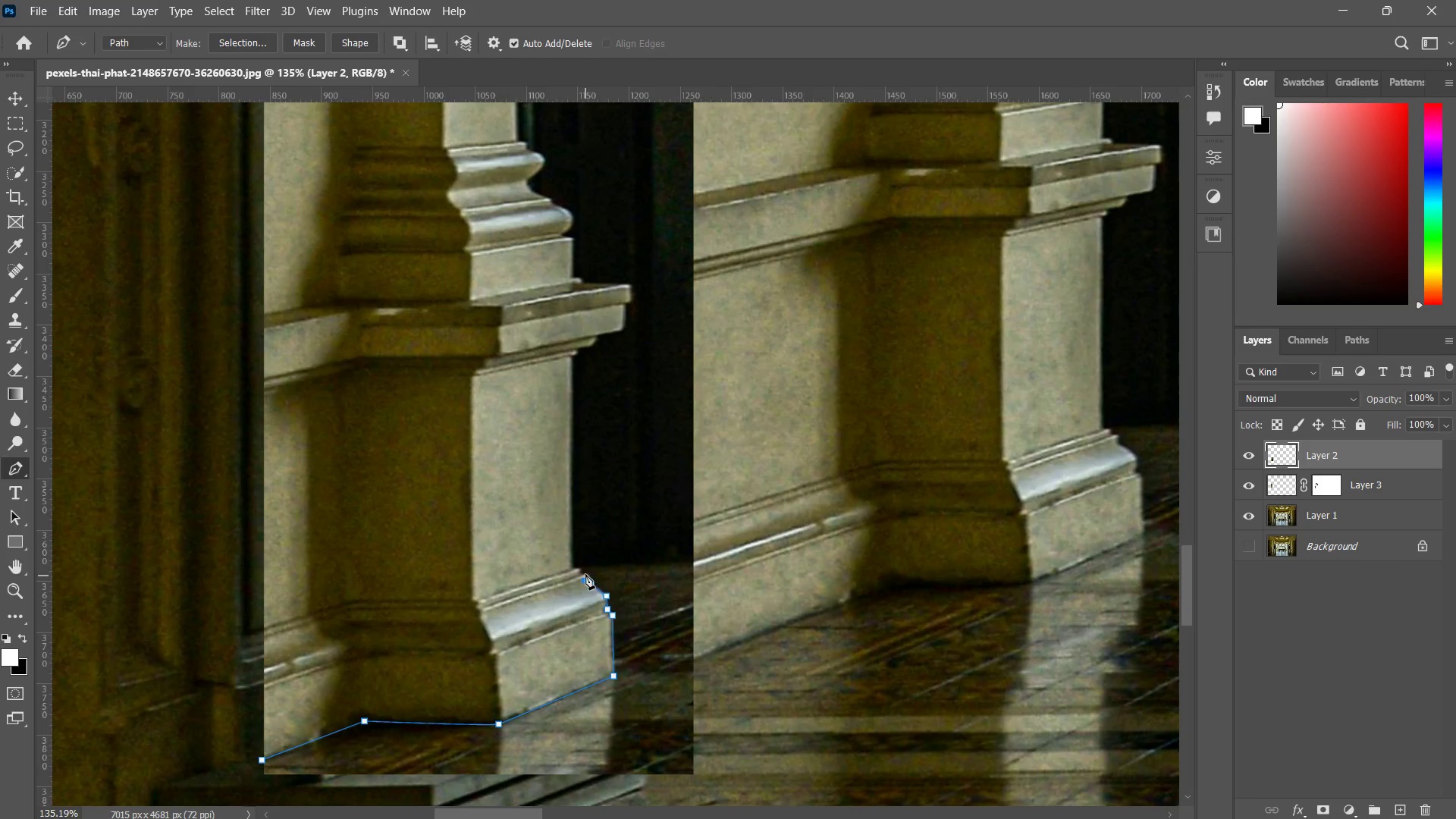 
triple_click([585, 569])
 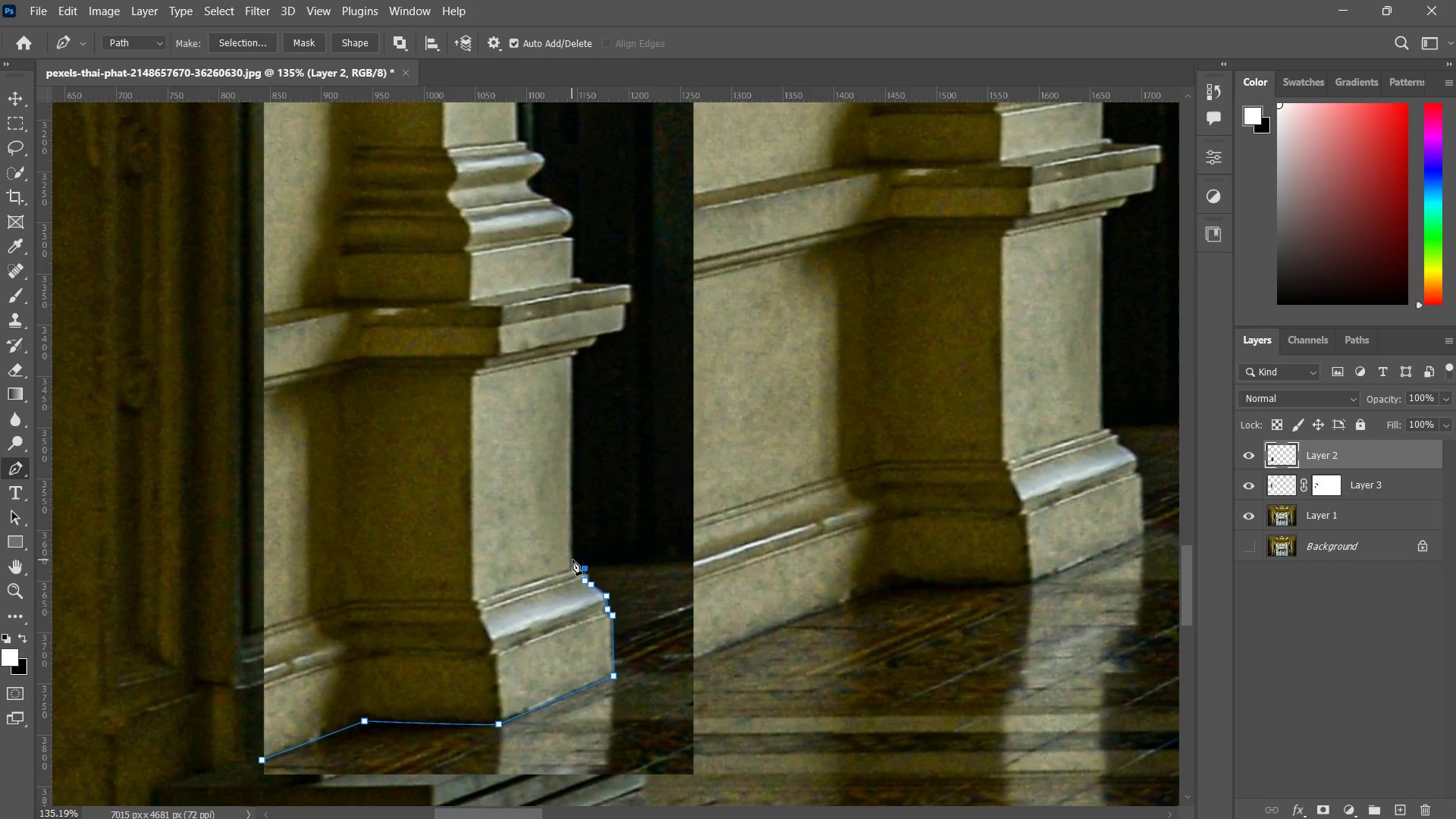 
left_click([575, 562])
 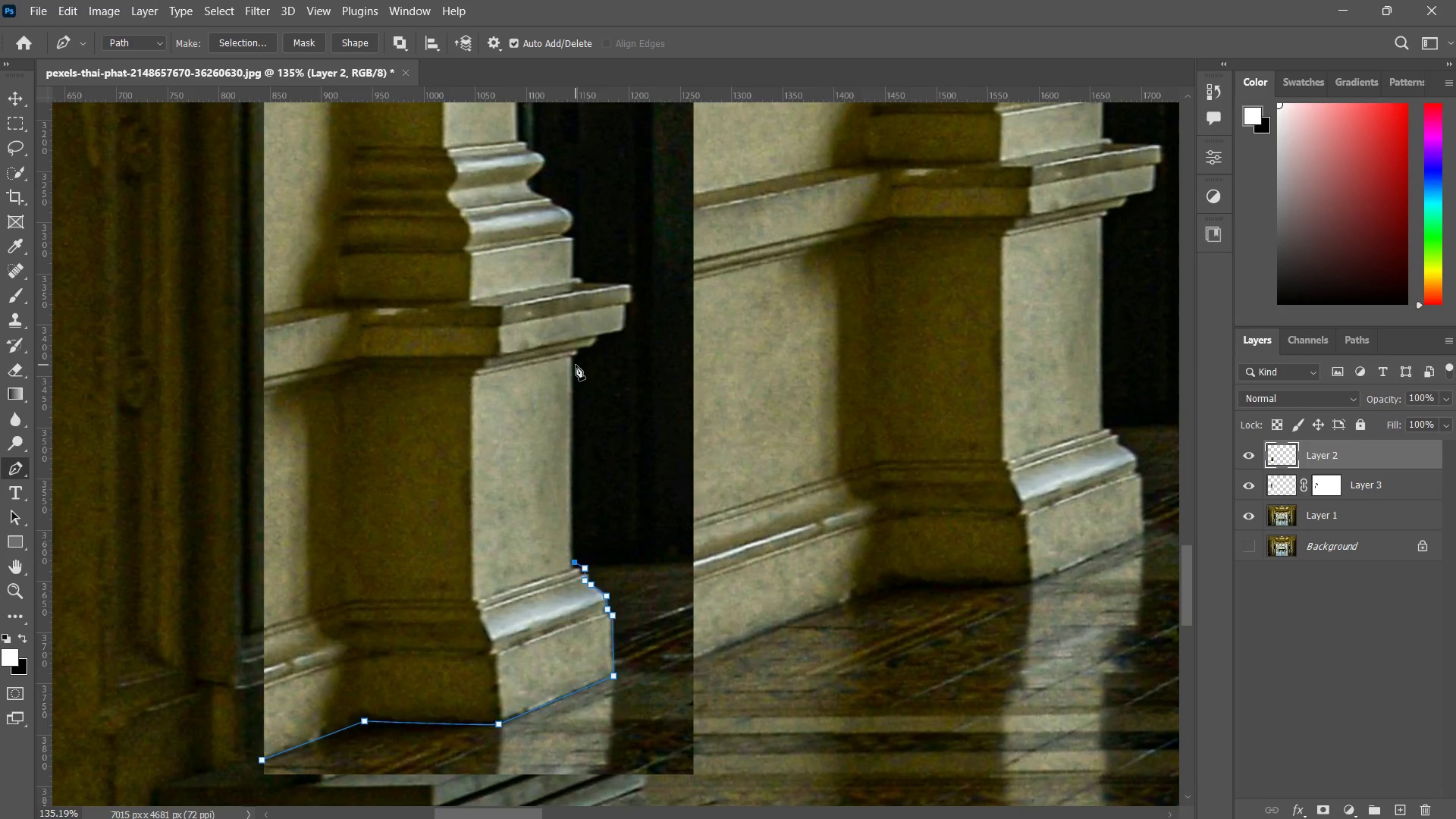 
left_click([573, 359])
 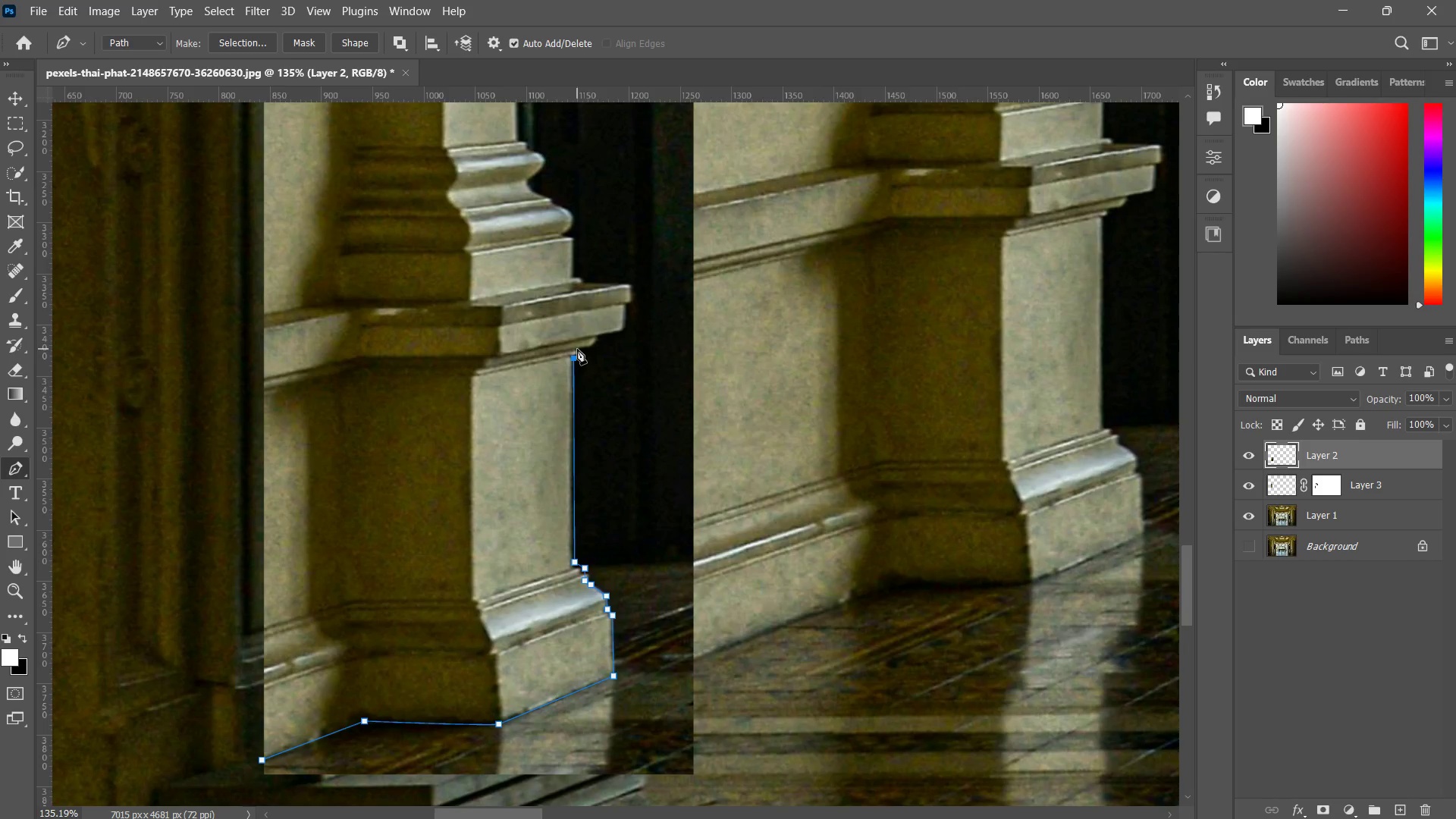 
left_click([577, 349])
 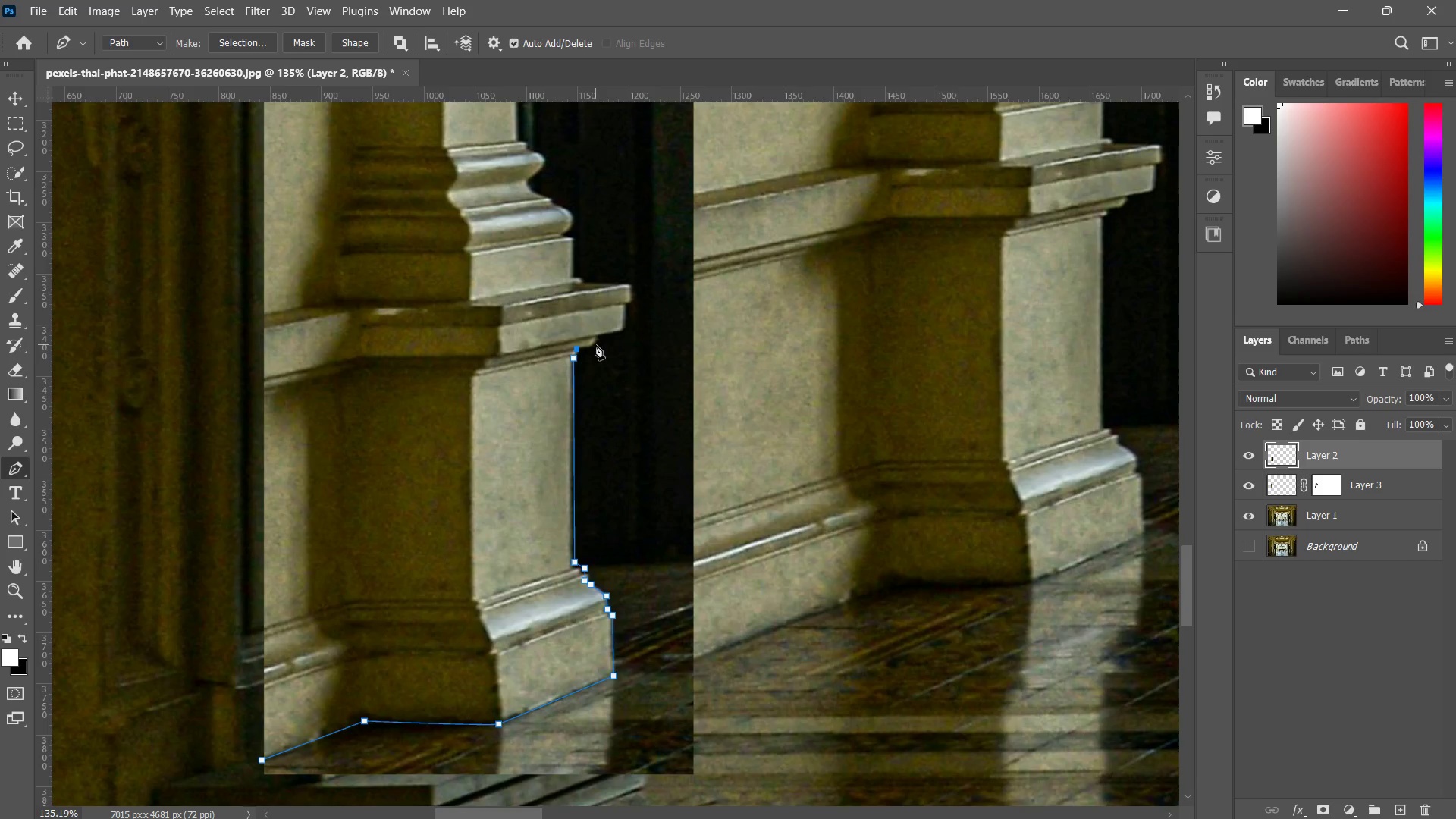 
left_click_drag(start_coordinate=[595, 344], to_coordinate=[599, 339])
 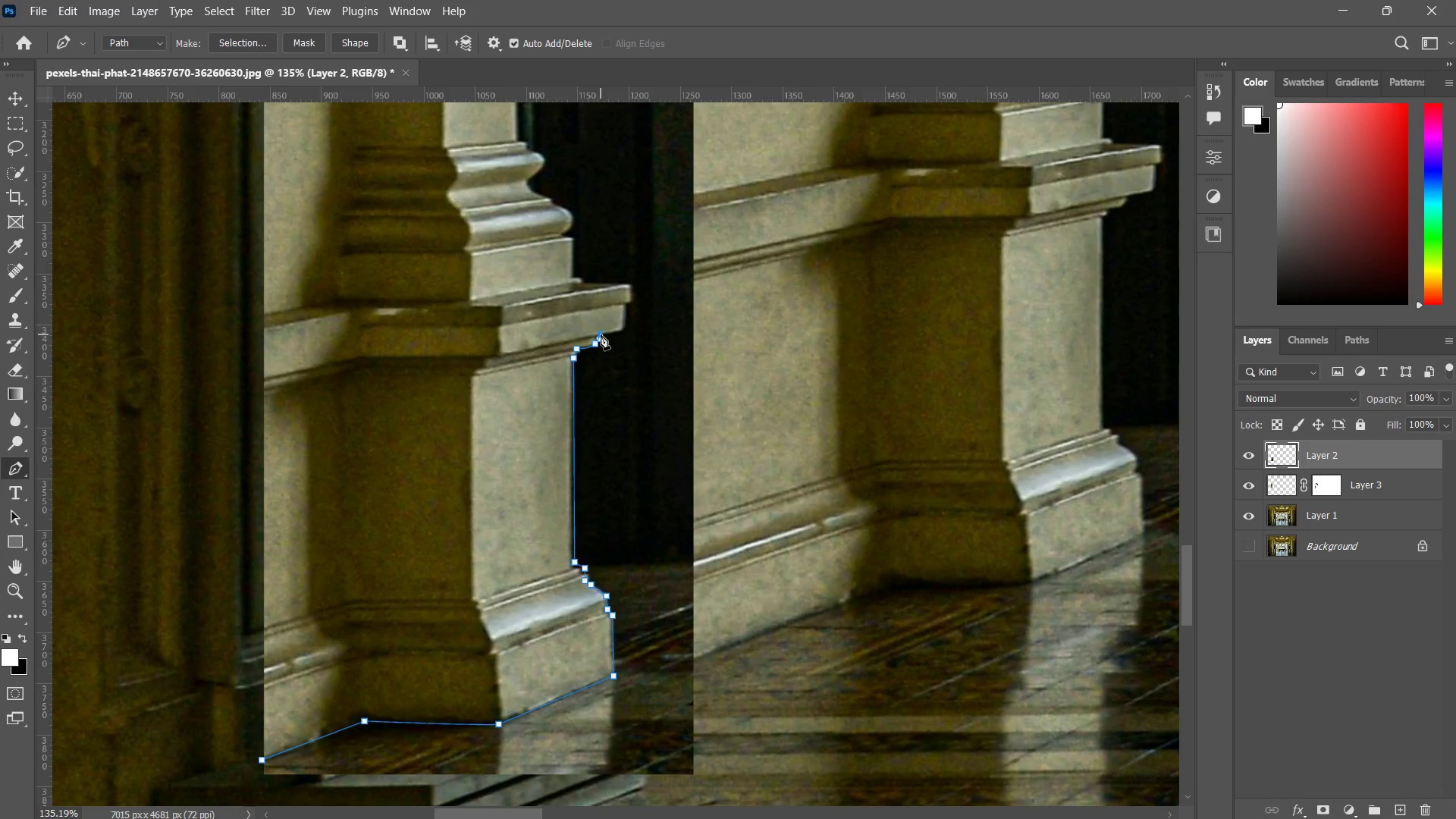 
triple_click([601, 334])
 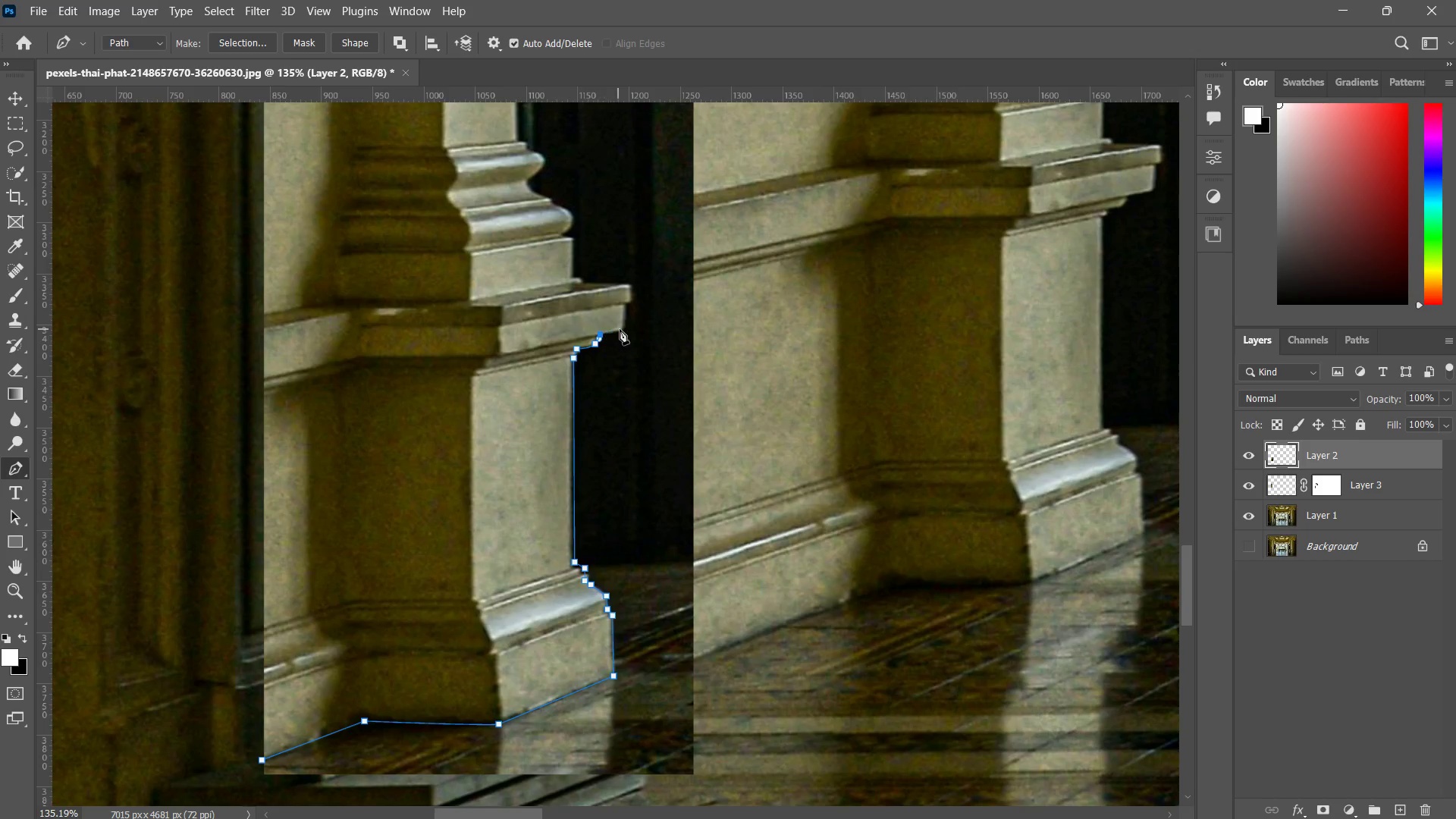 
left_click([629, 326])
 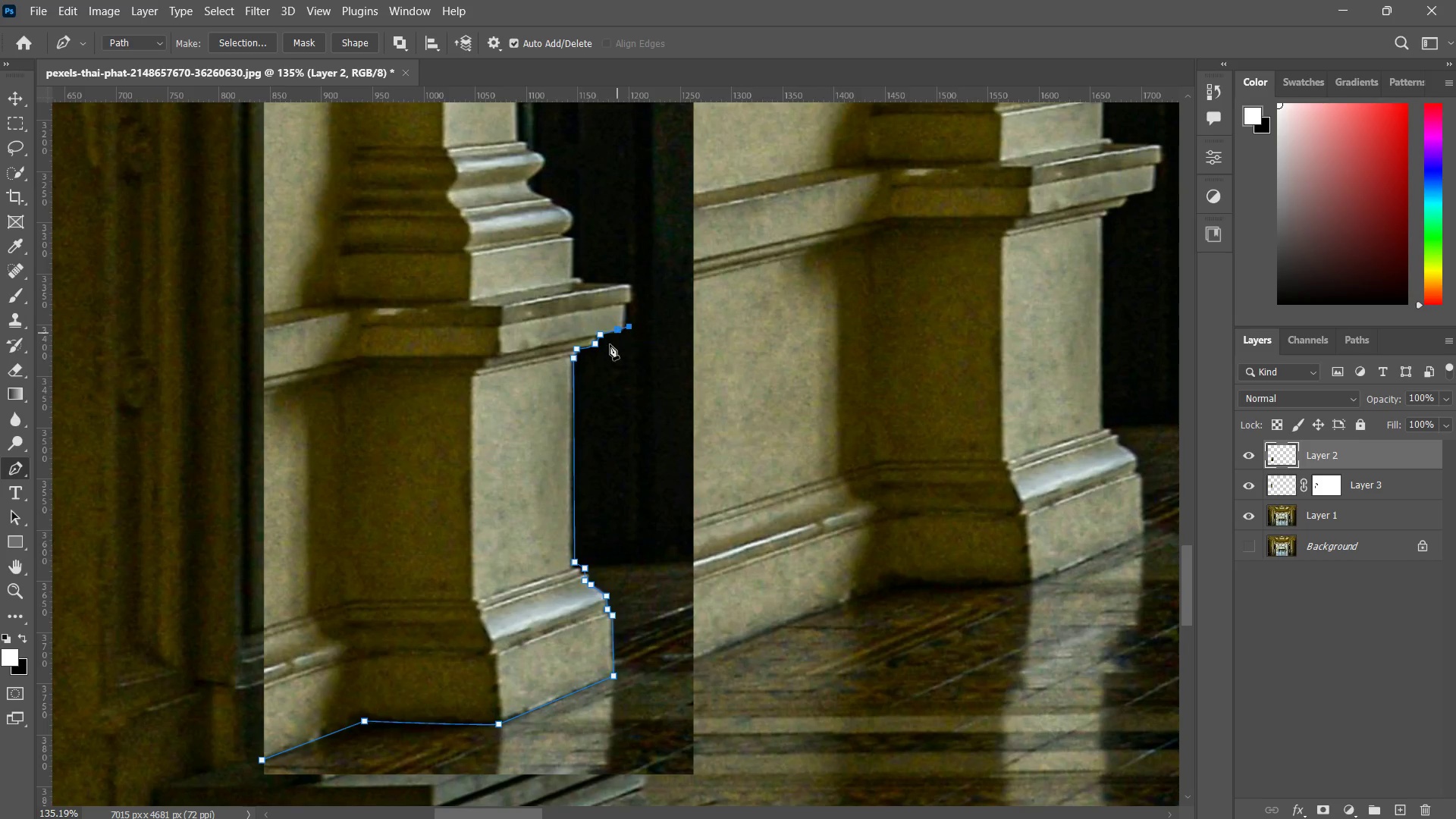 
key(Control+ControlLeft)
 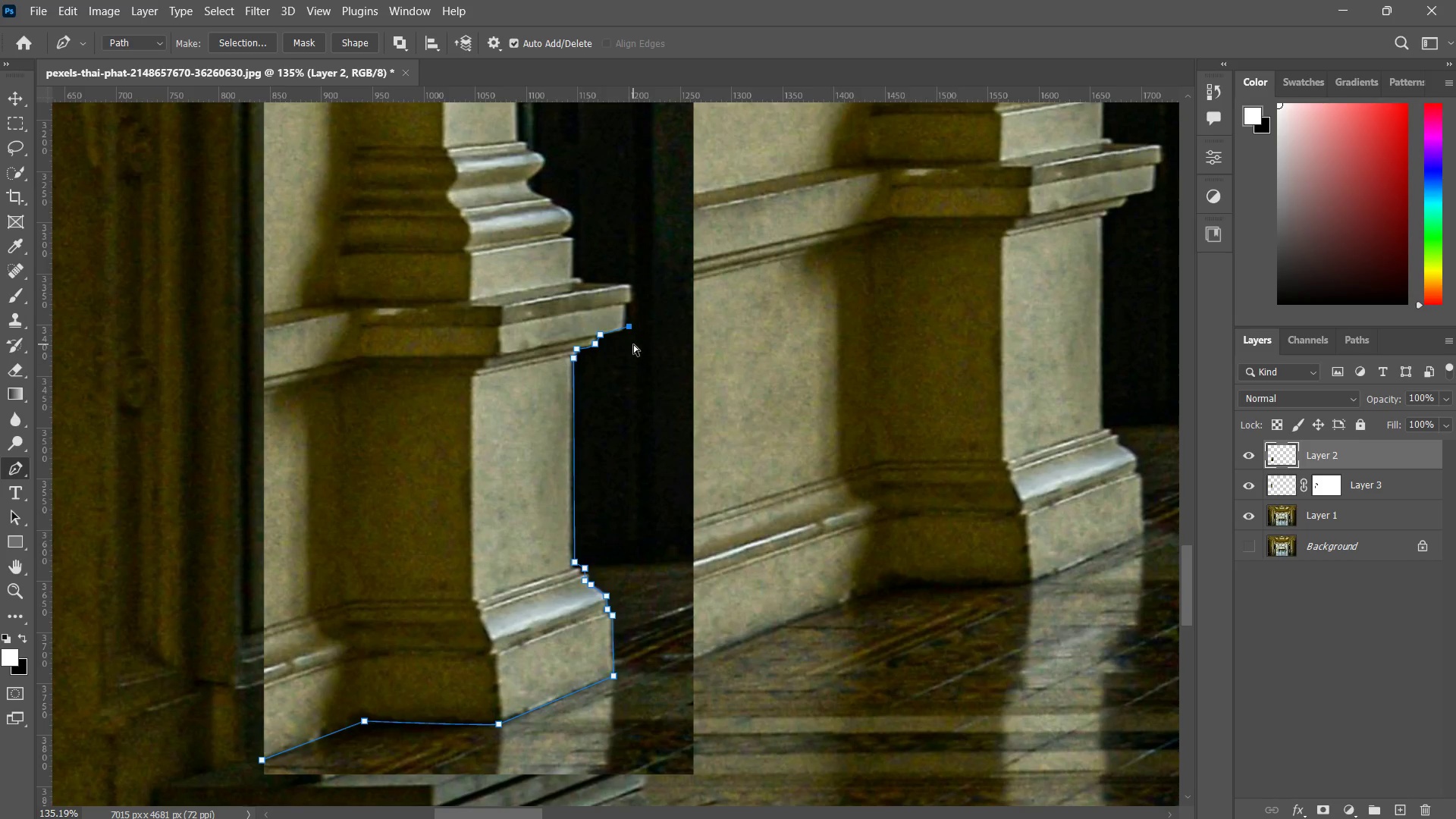 
key(Control+S)
 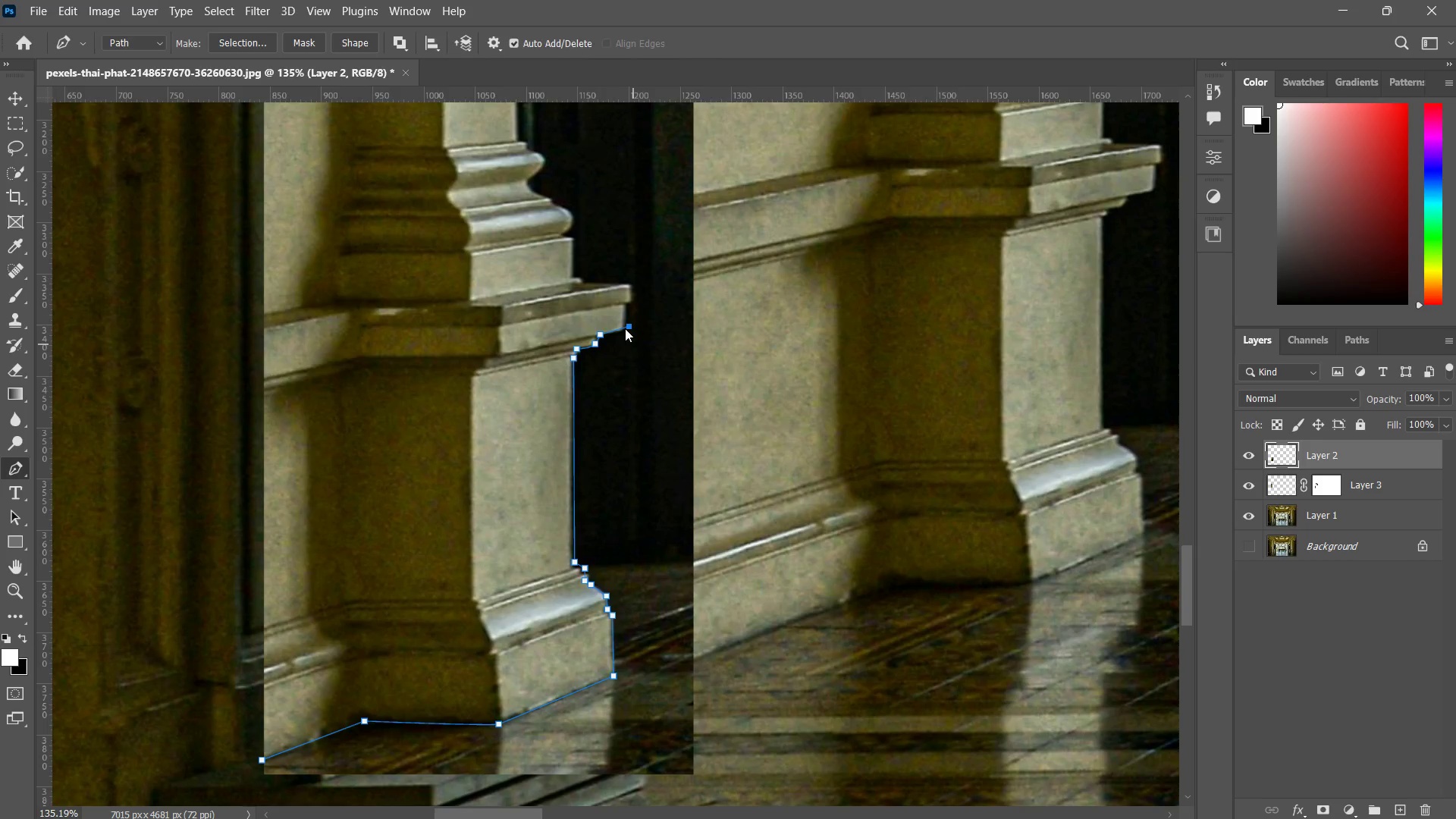 
hold_key(key=ControlLeft, duration=0.44)
 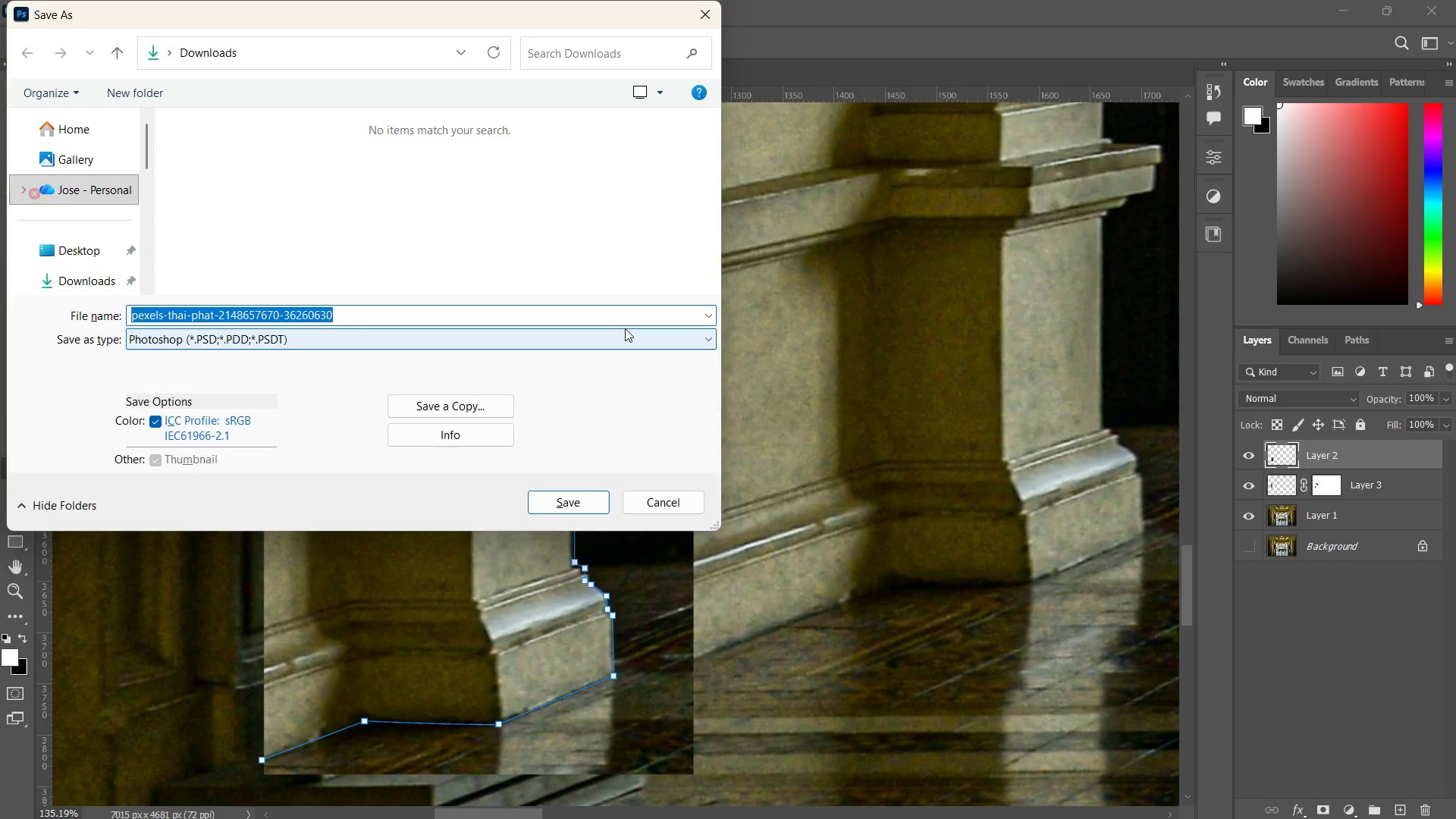 
key(Escape)
 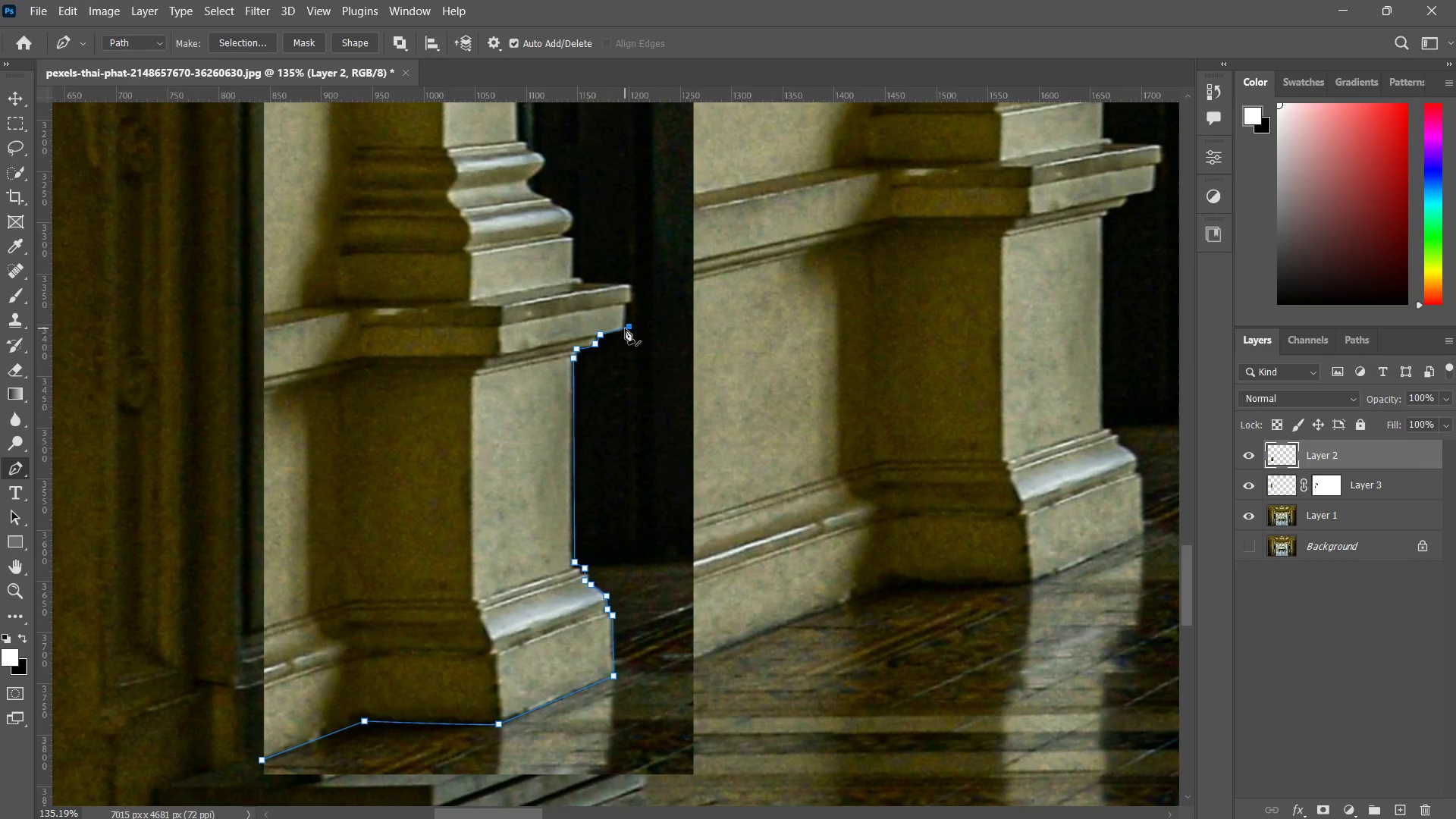 
key(Control+ControlLeft)
 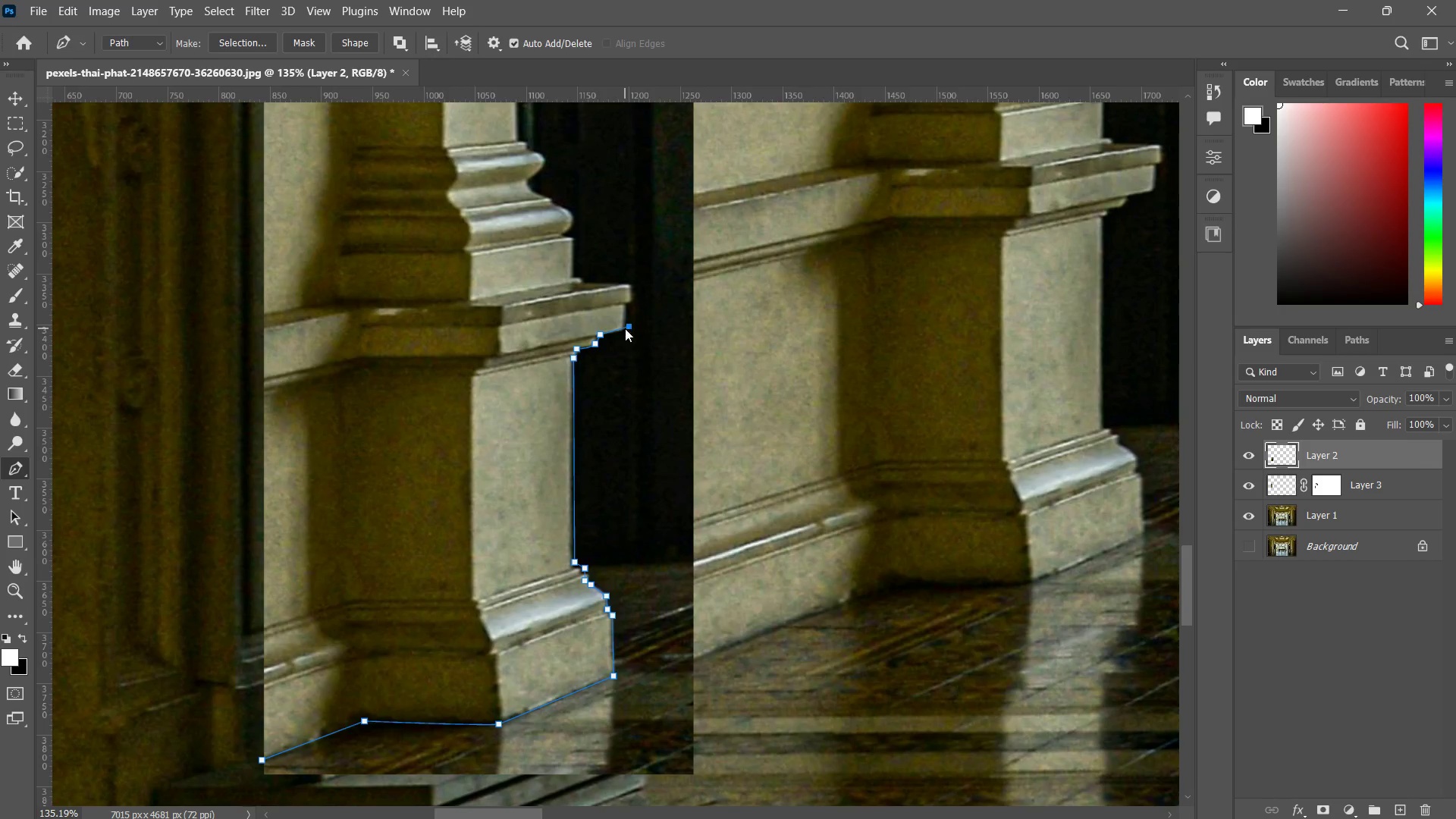 
key(Control+S)
 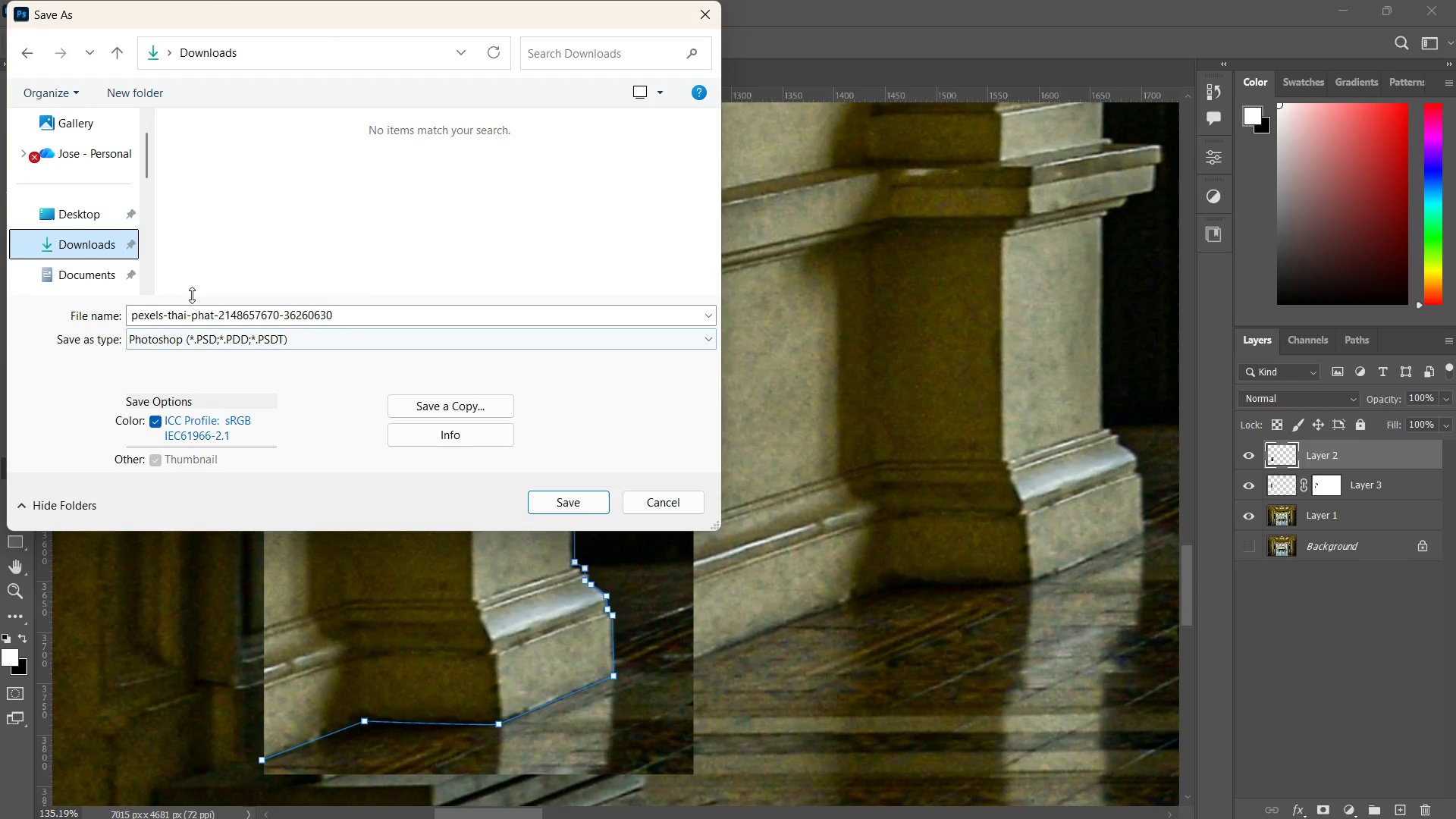 
wait(5.06)
 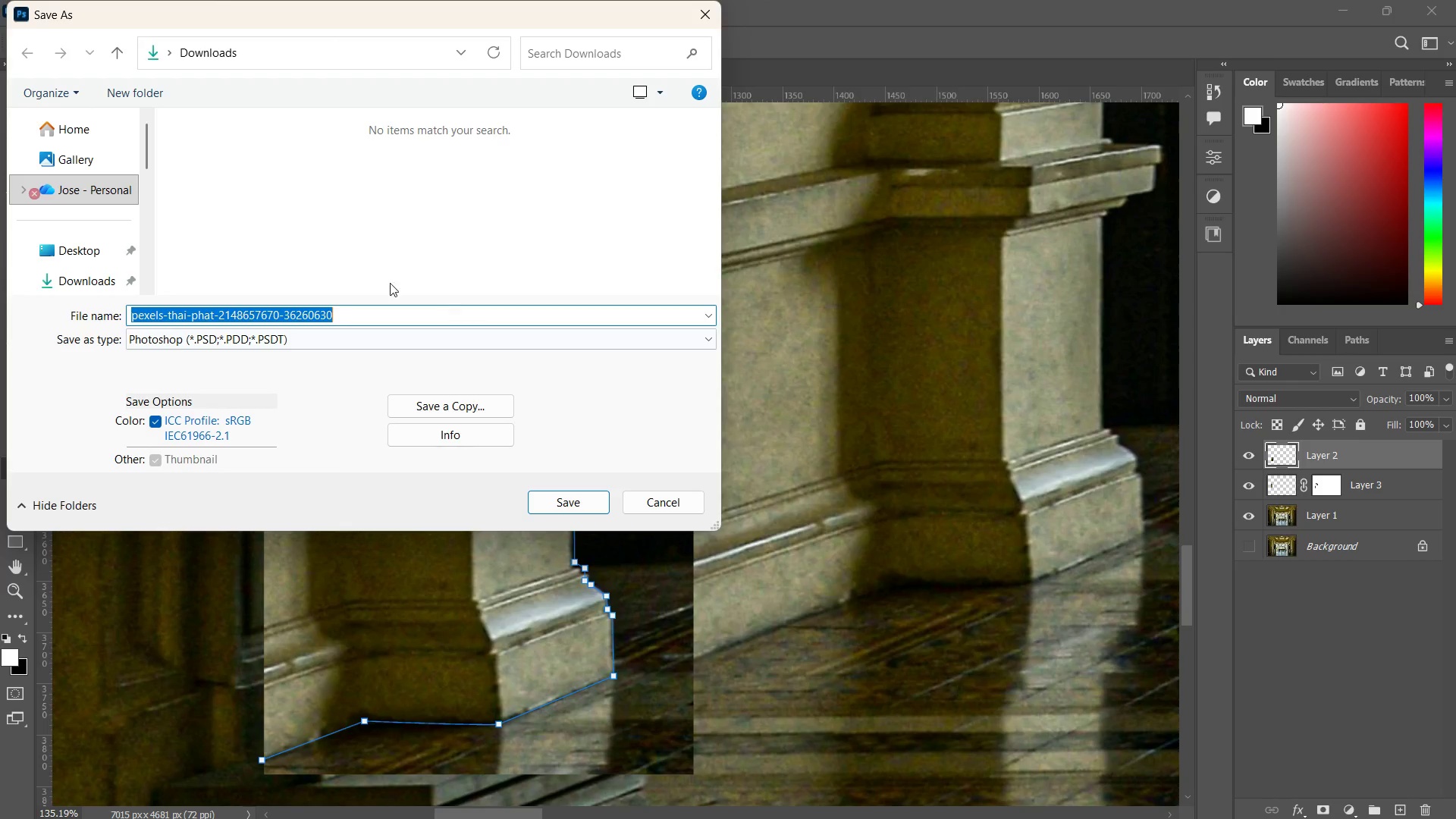 
left_click([265, 315])
 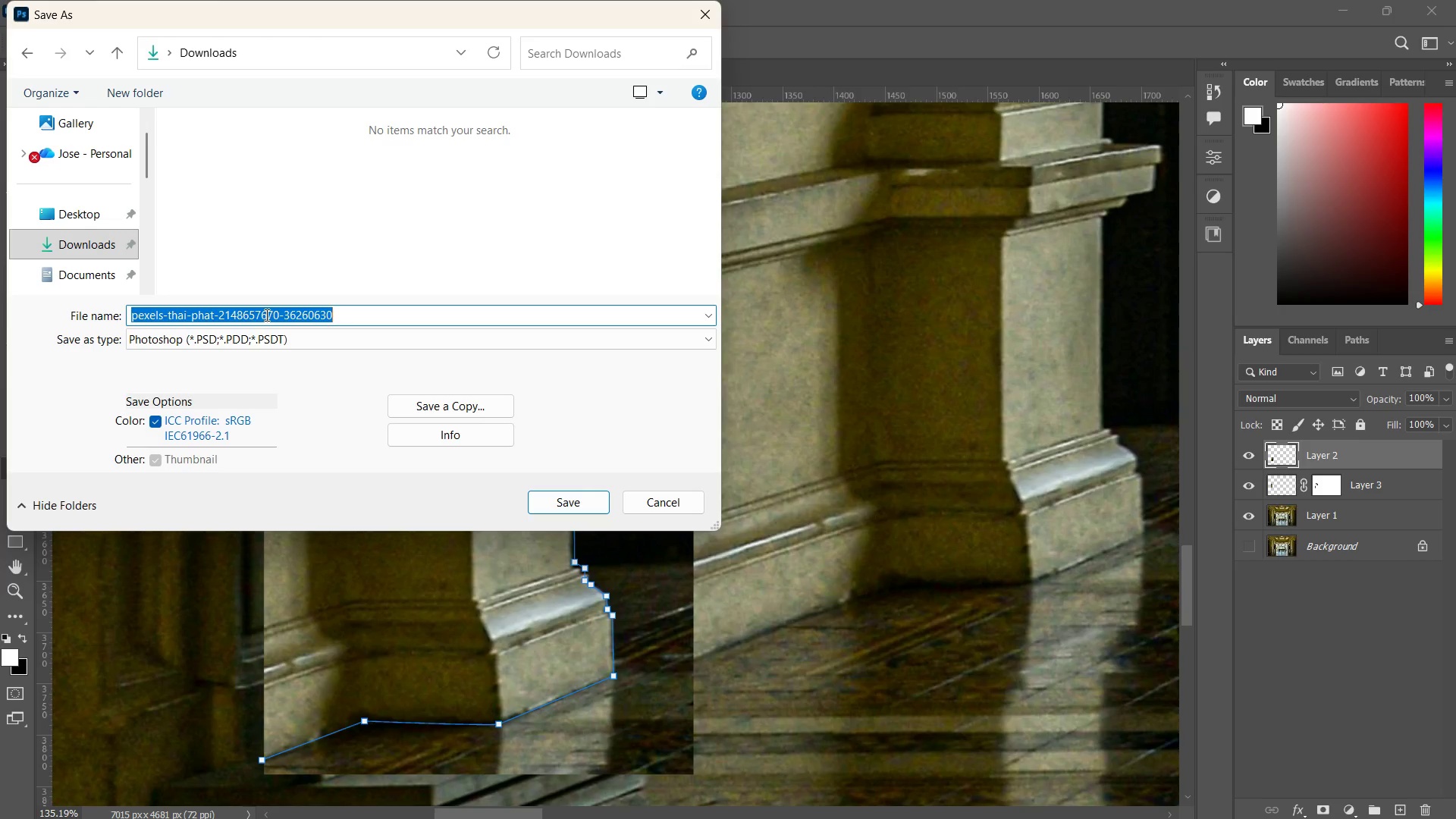 
key(Backspace)
 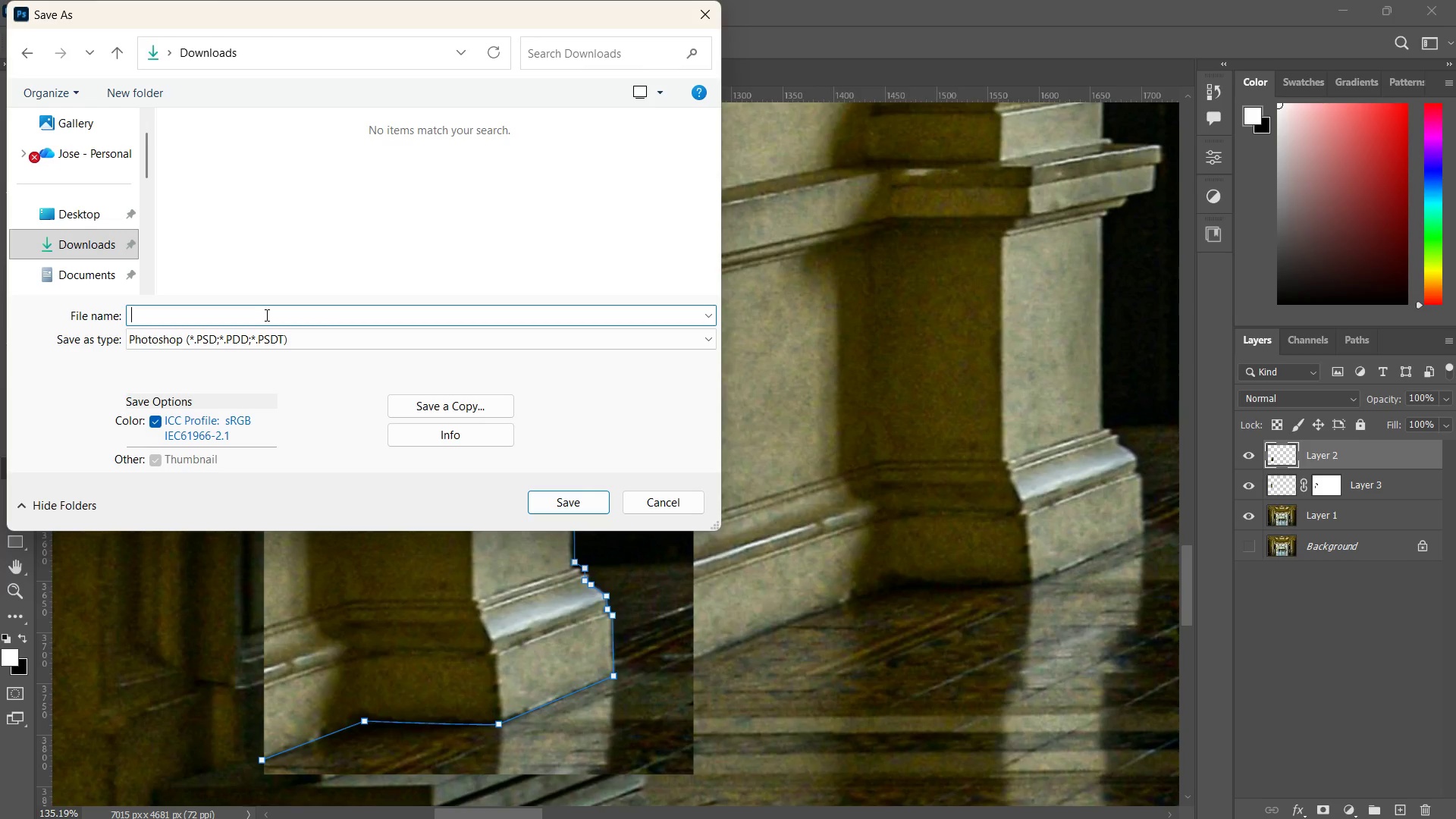 
key(Alt+Tab)
 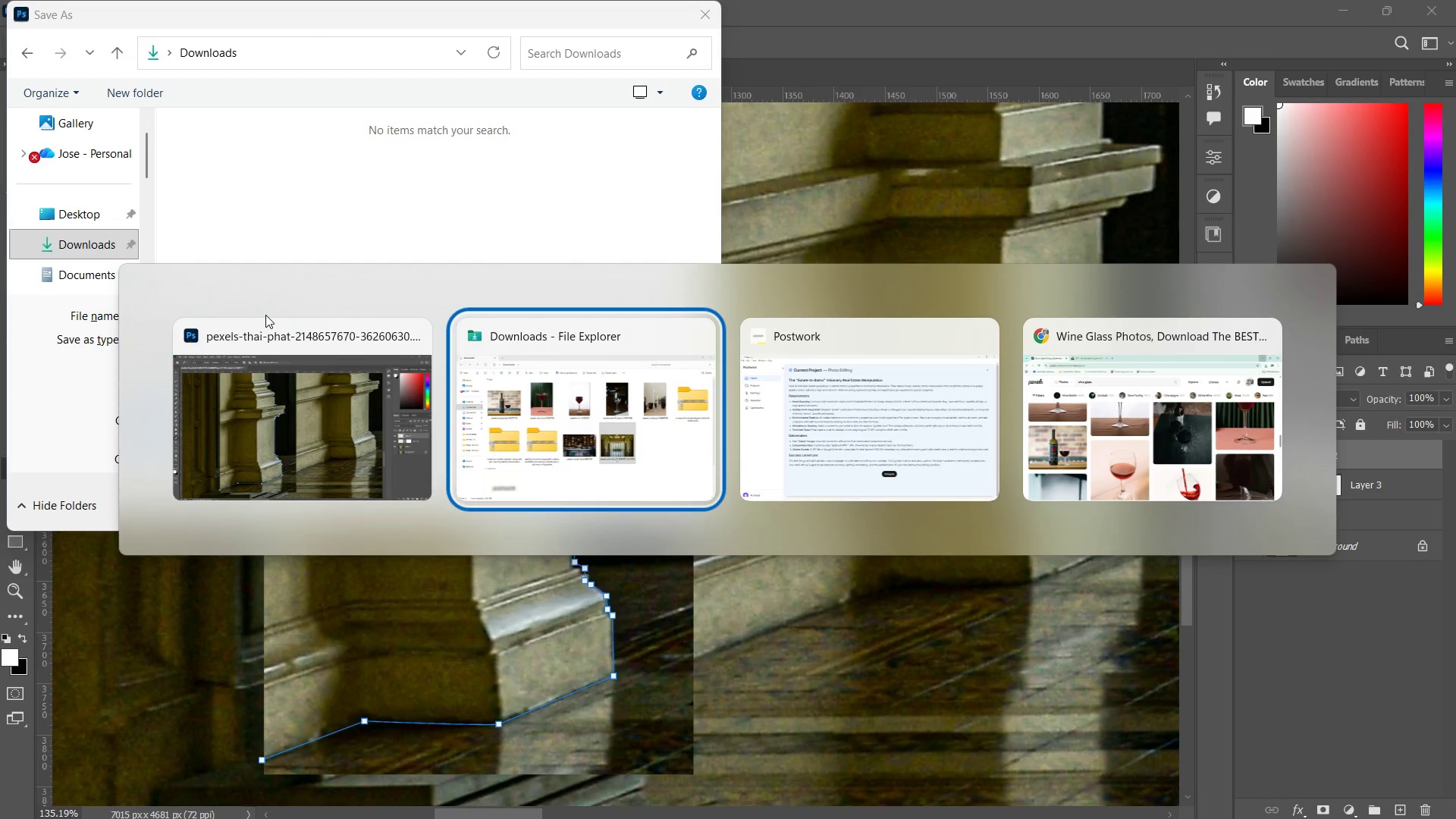 
key(Alt+Tab)